 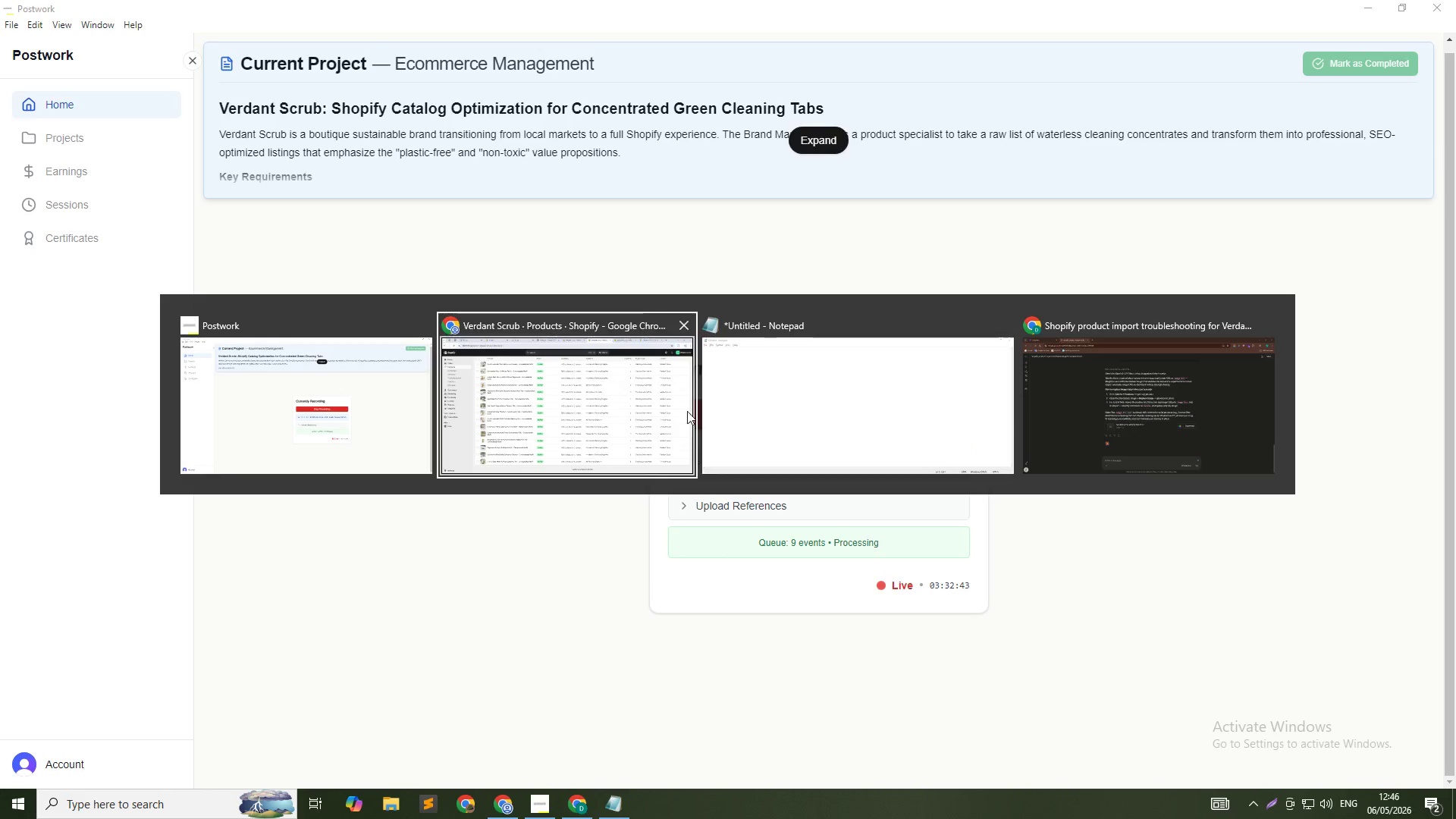 
left_click([71, 190])
 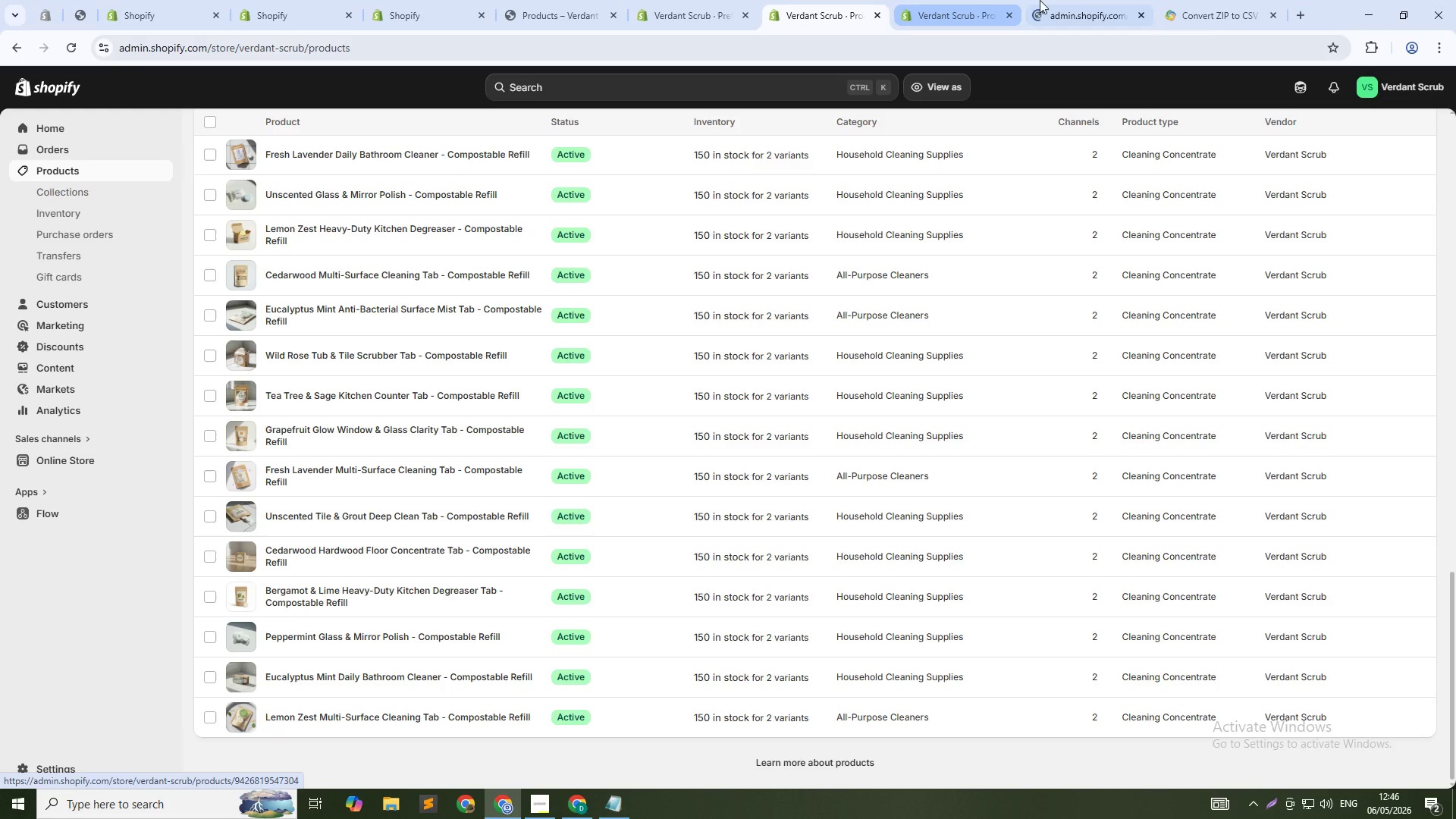 
left_click([1053, 0])
 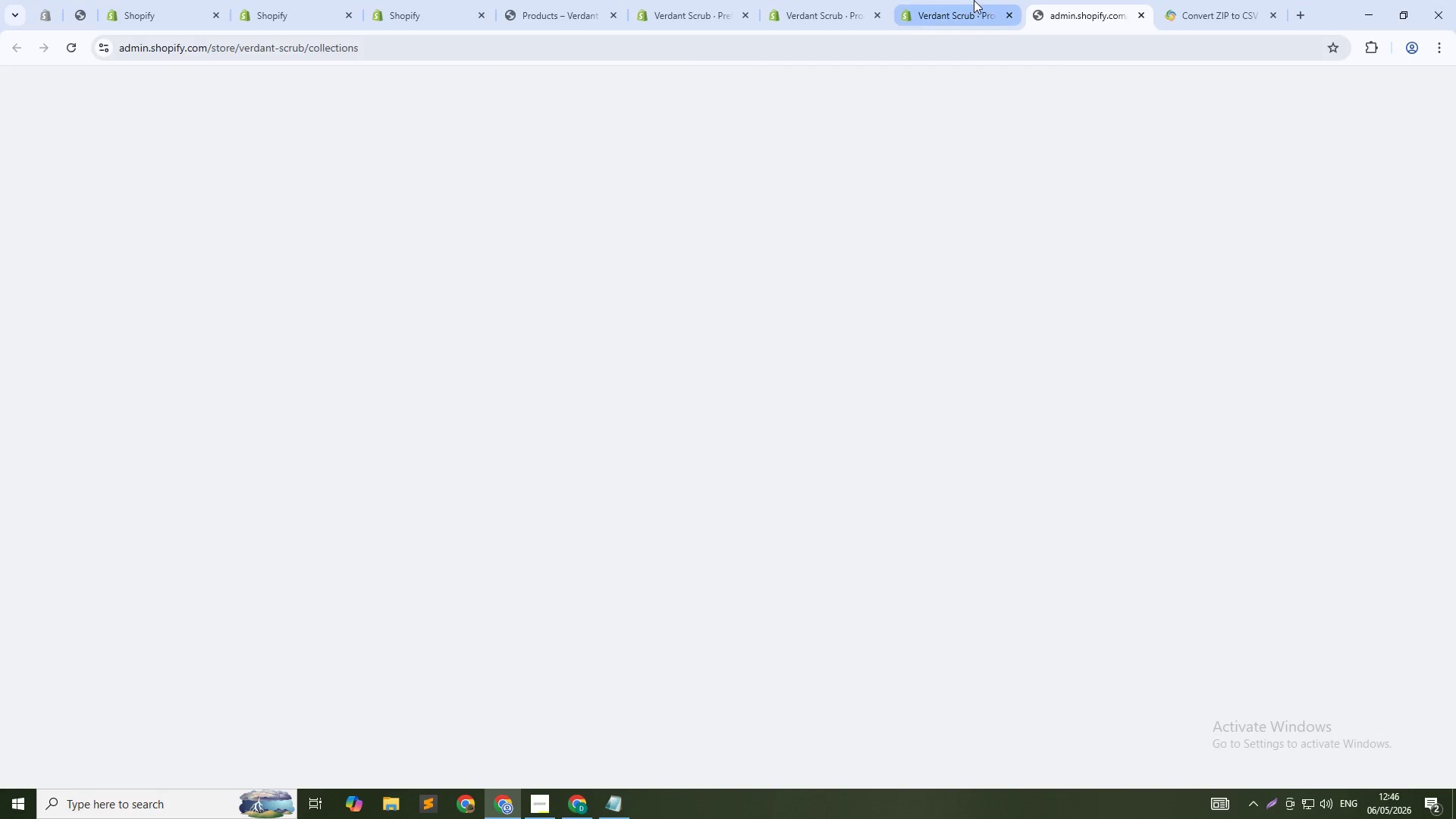 
left_click([974, 0])
 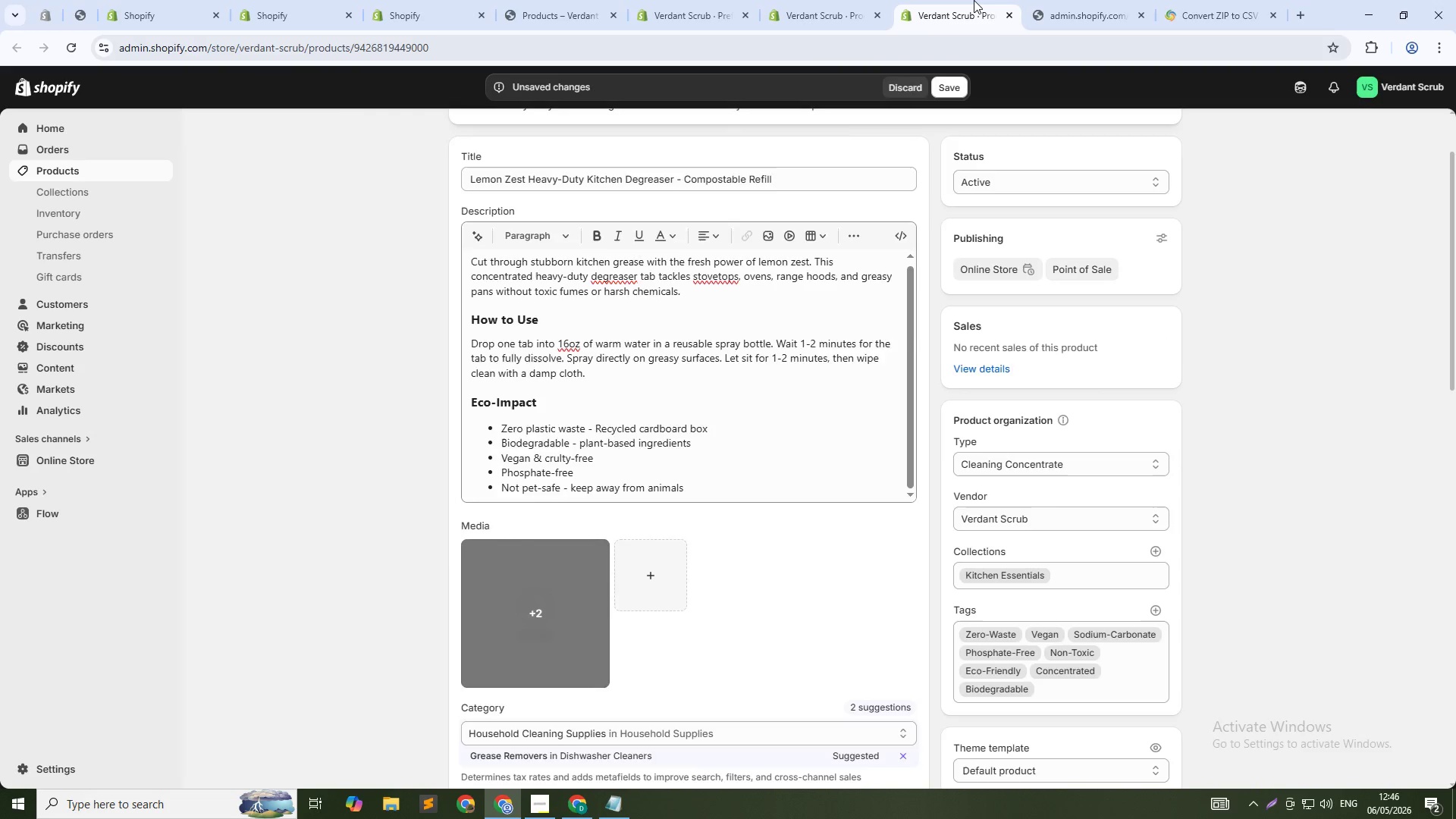 
middle_click([974, 0])
 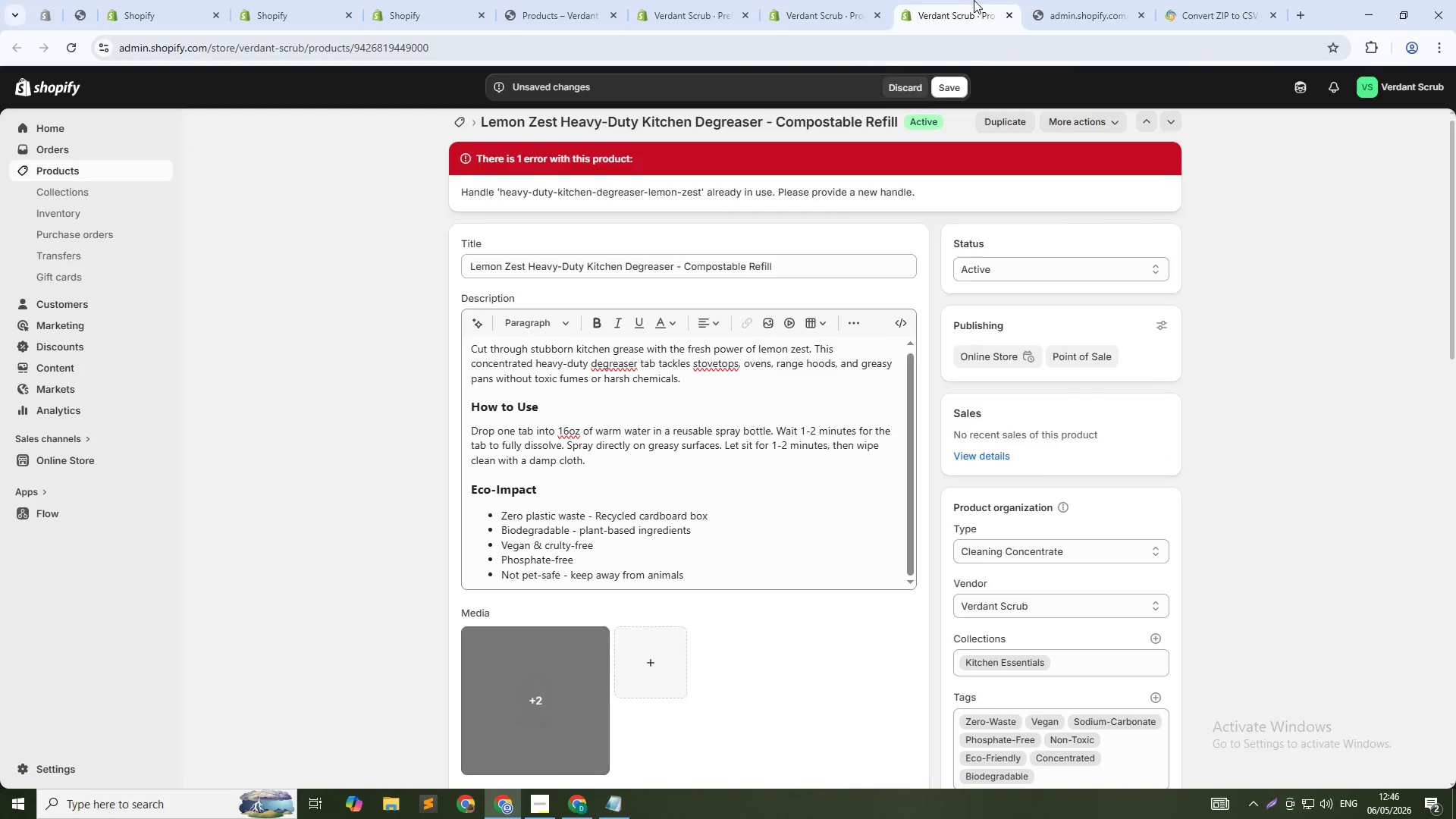 
scroll: coordinate [974, 0], scroll_direction: up, amount: 1.0
 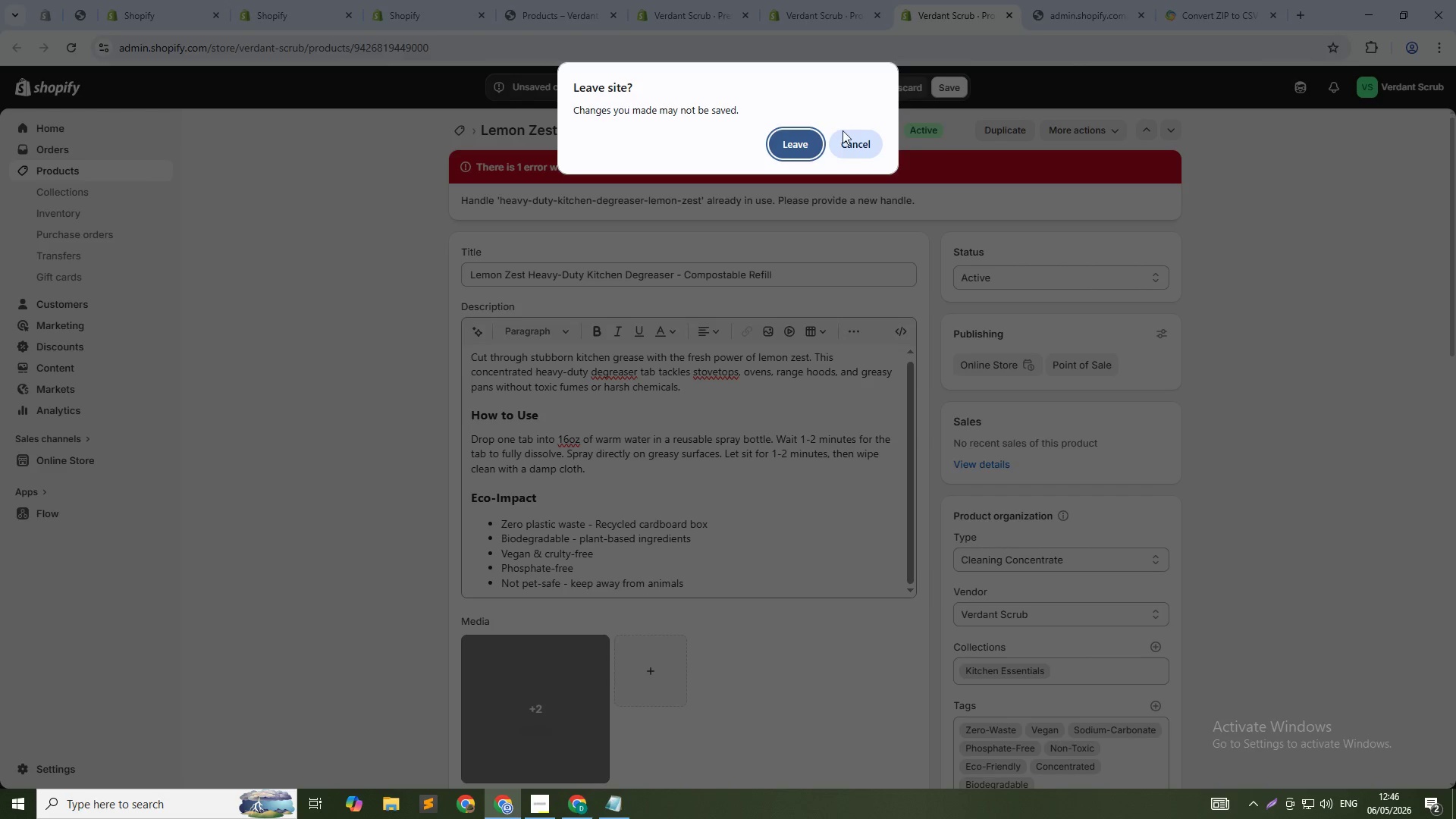 
left_click([846, 133])
 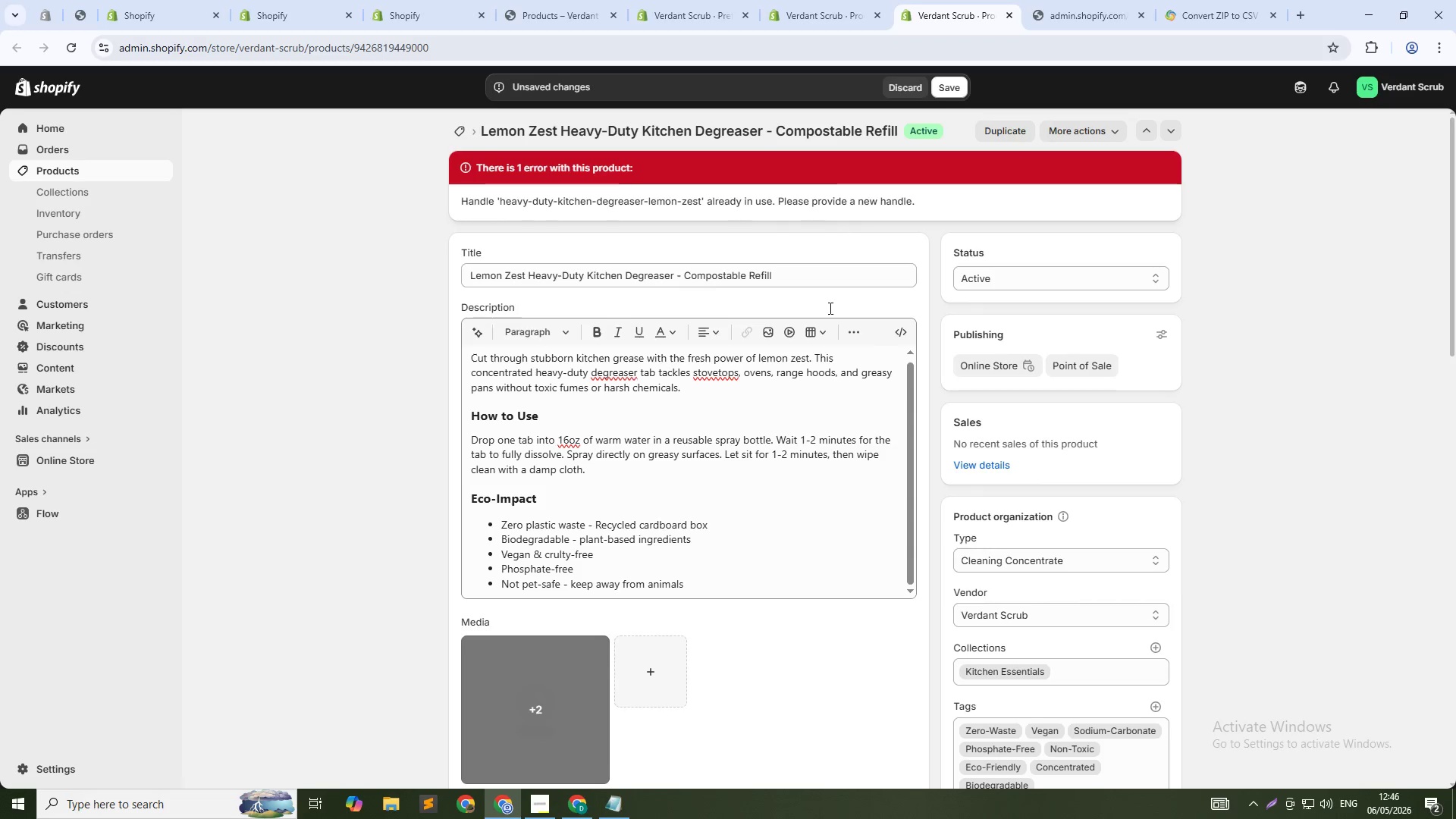 
scroll: coordinate [792, 695], scroll_direction: down, amount: 19.0
 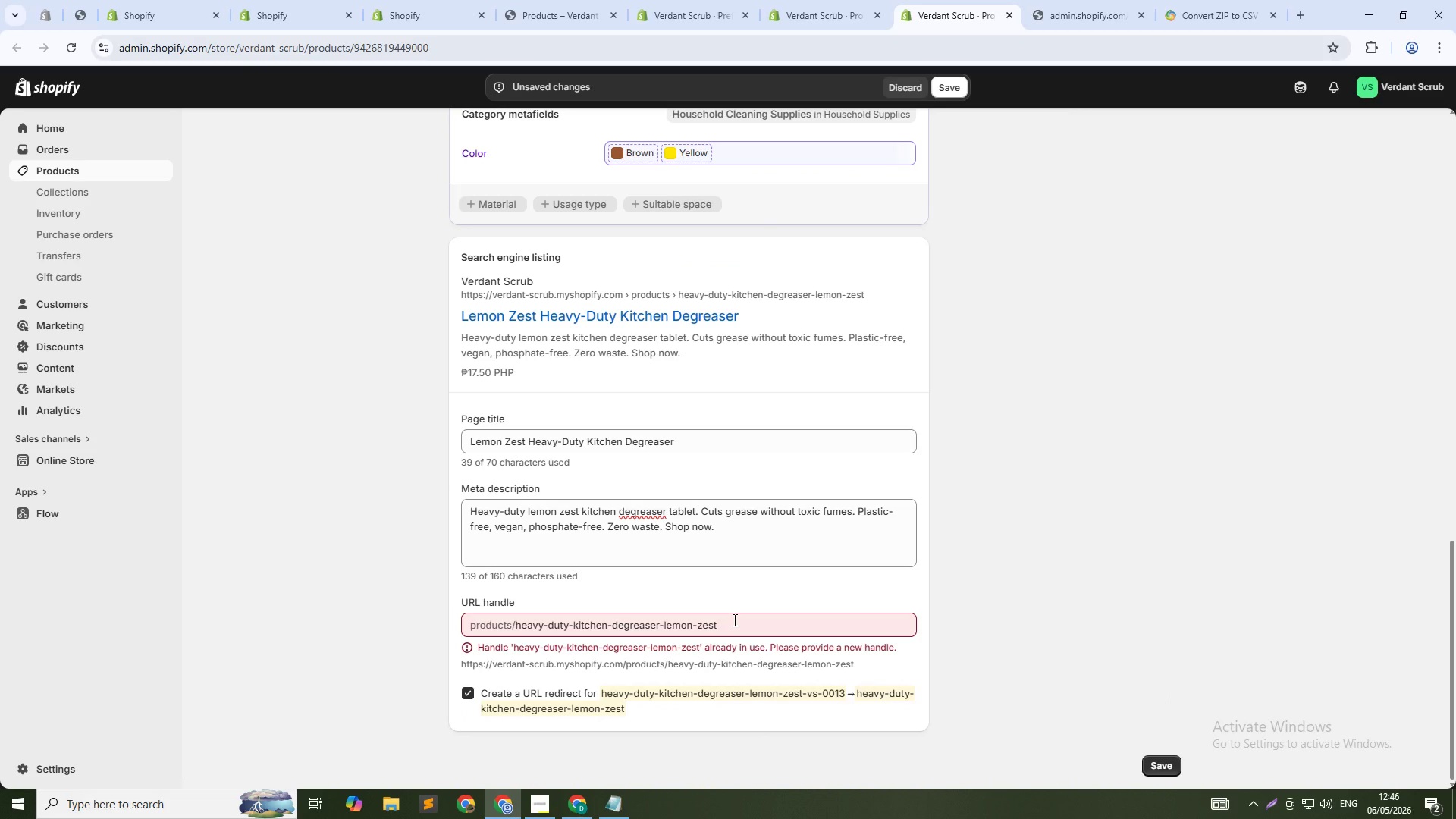 
left_click([733, 620])
 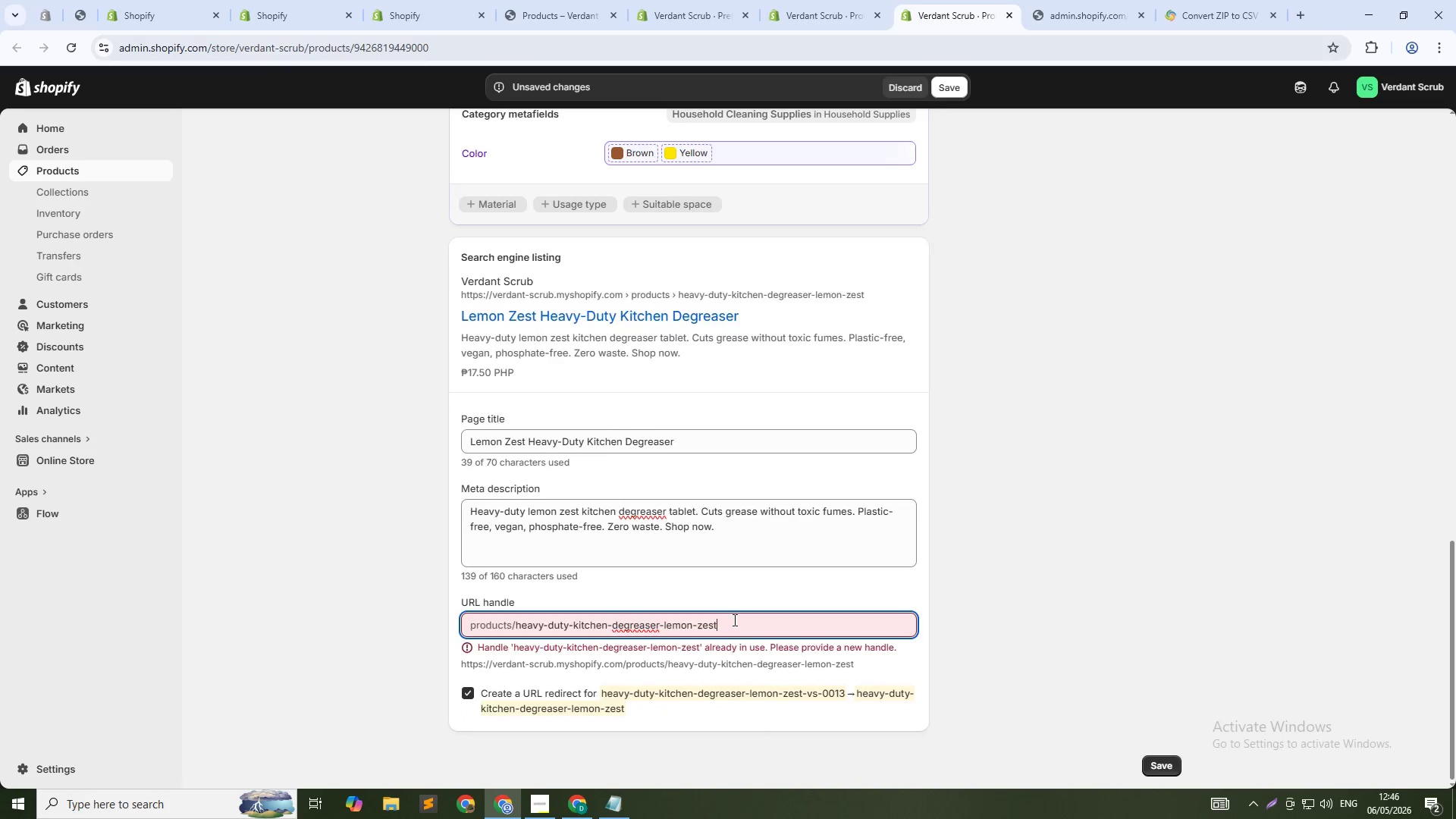 
key(S)
 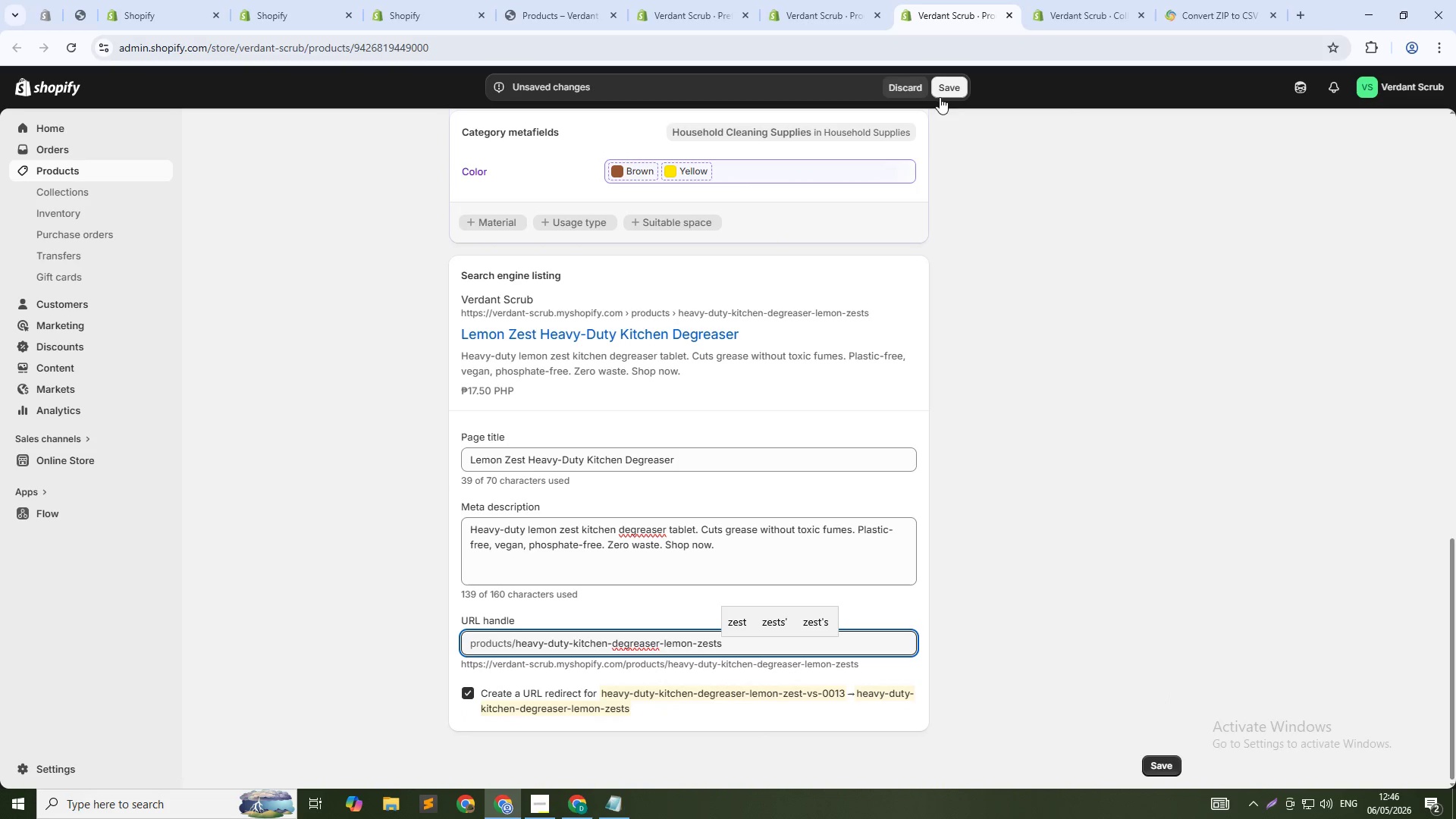 
left_click([946, 83])
 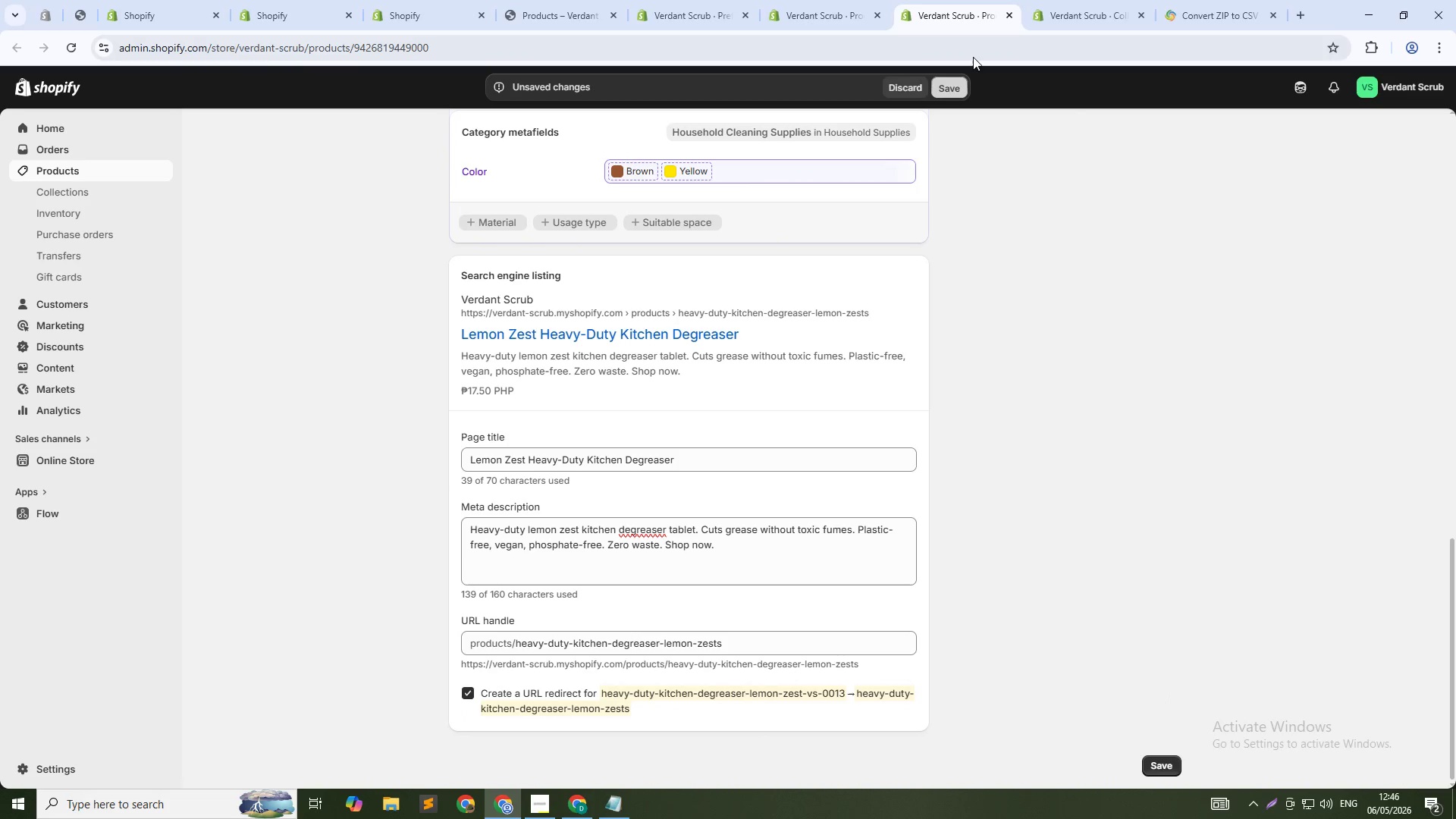 
mouse_move([1004, 29])
 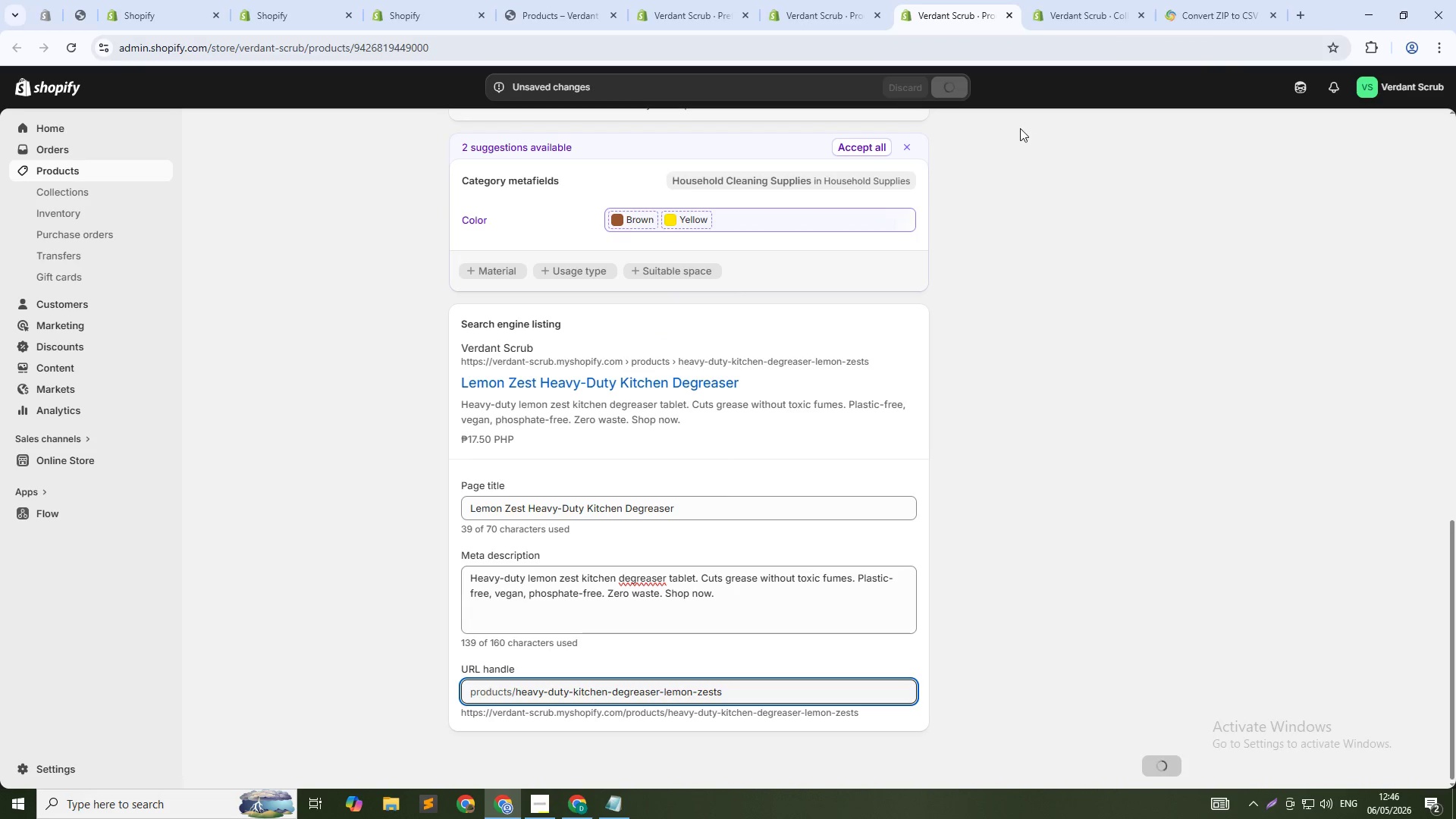 
mouse_move([956, 30])
 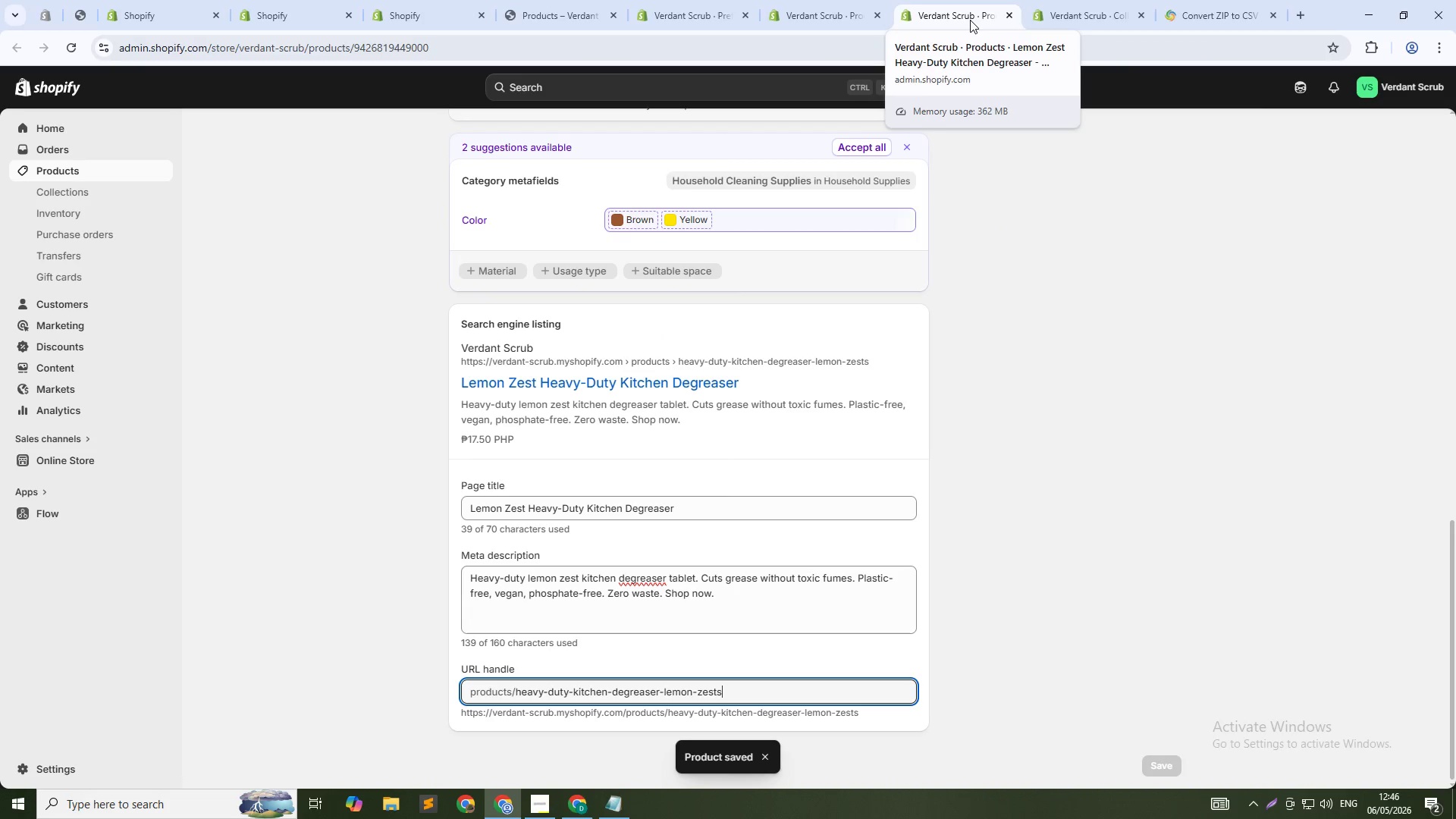 
middle_click([970, 17])
 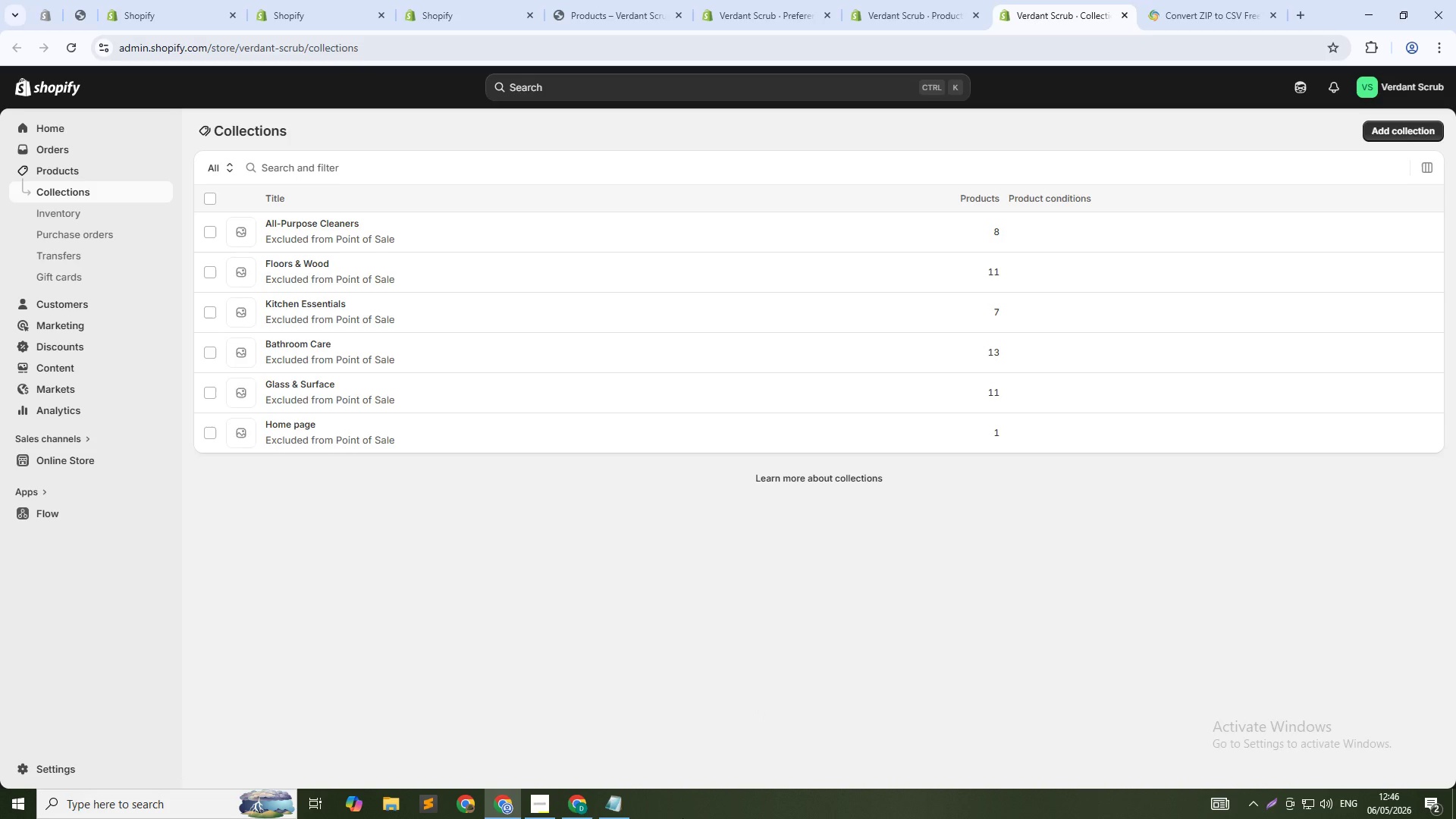 
wait(35.33)
 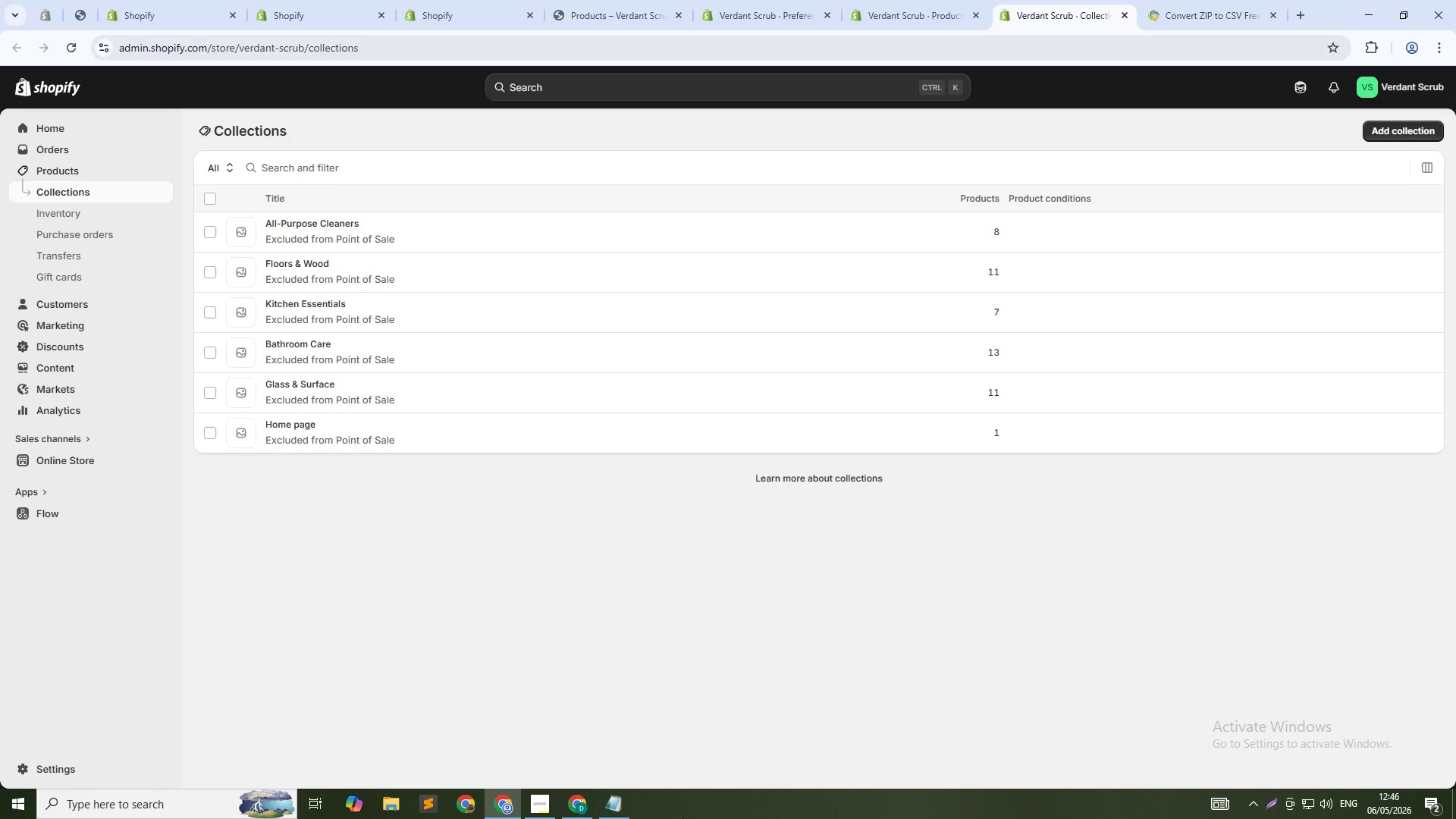 
hold_key(key=AltLeft, duration=0.88)
 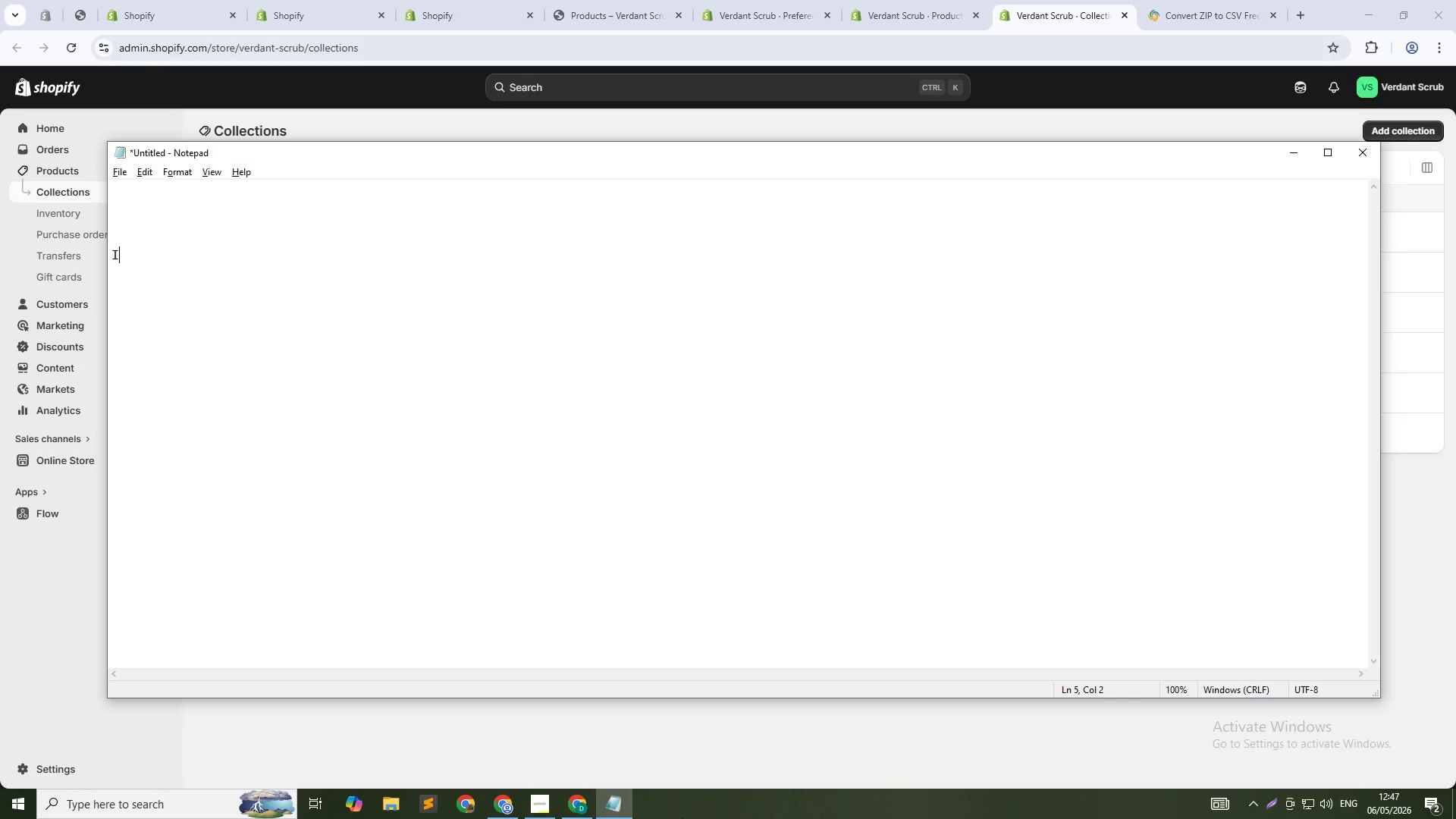 
key(Tab)
key(Tab)
type(I have uploaded the provided )
 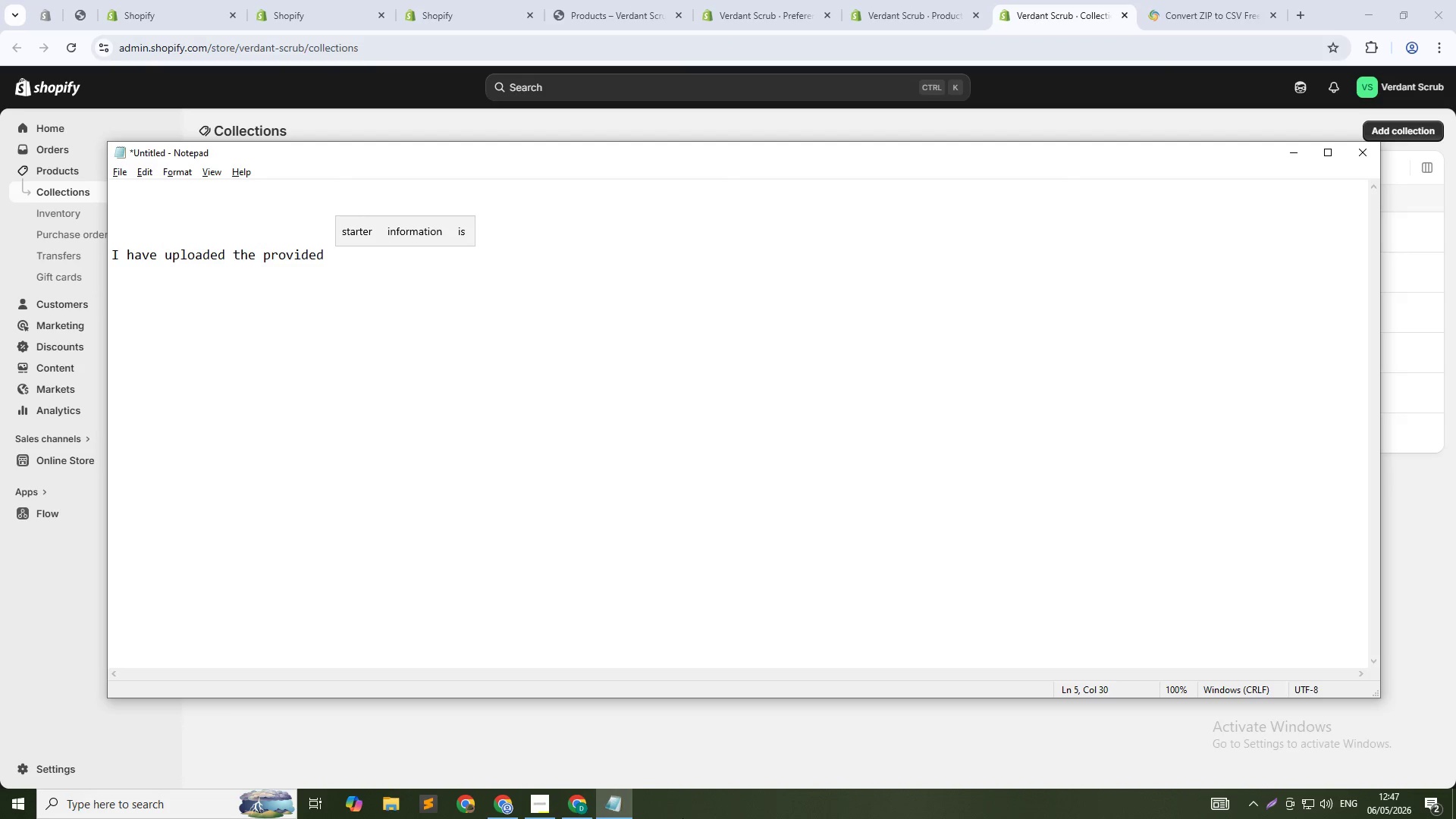 
type(CSV file for the Verdant Scrub roject)
 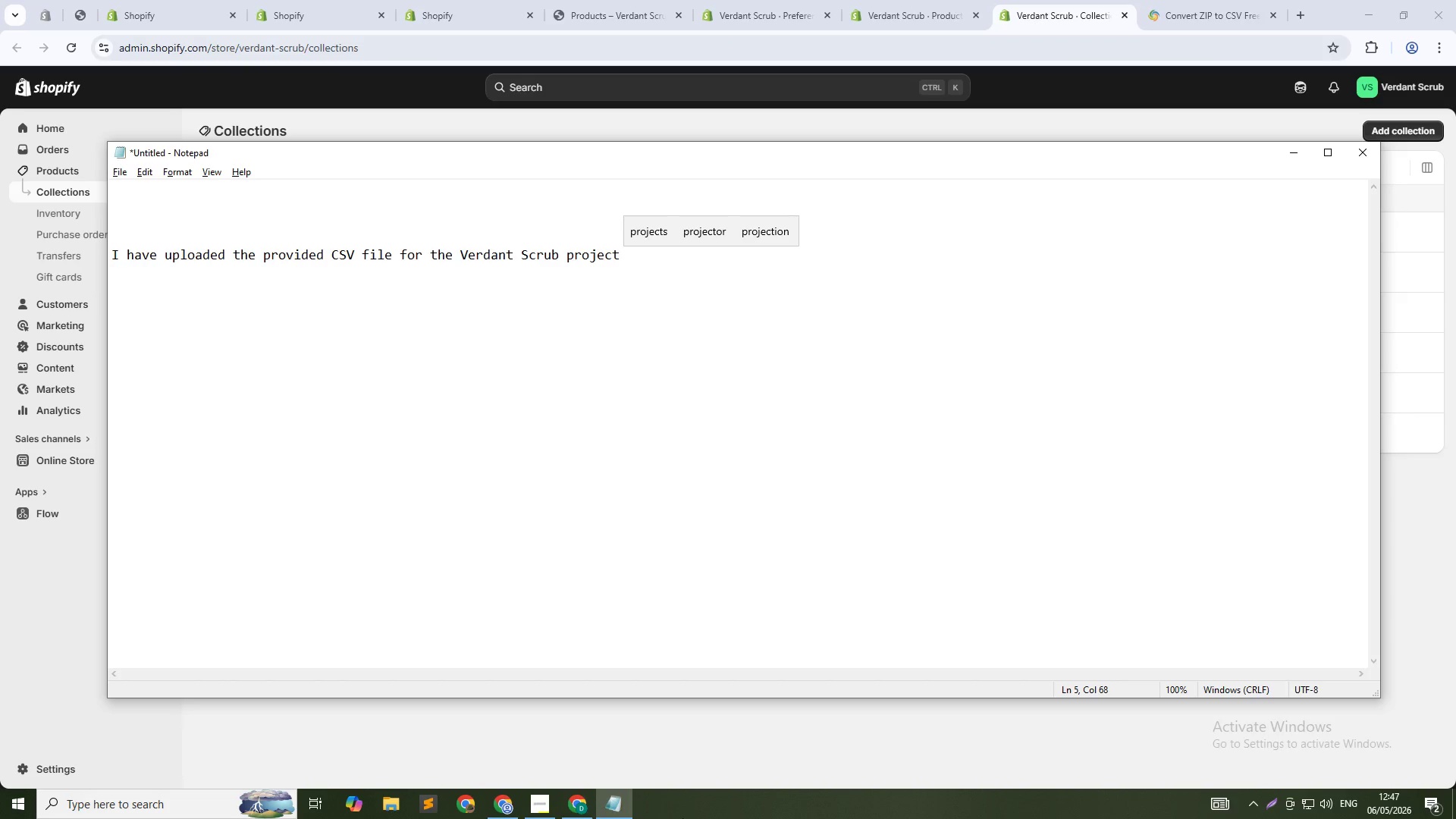 
 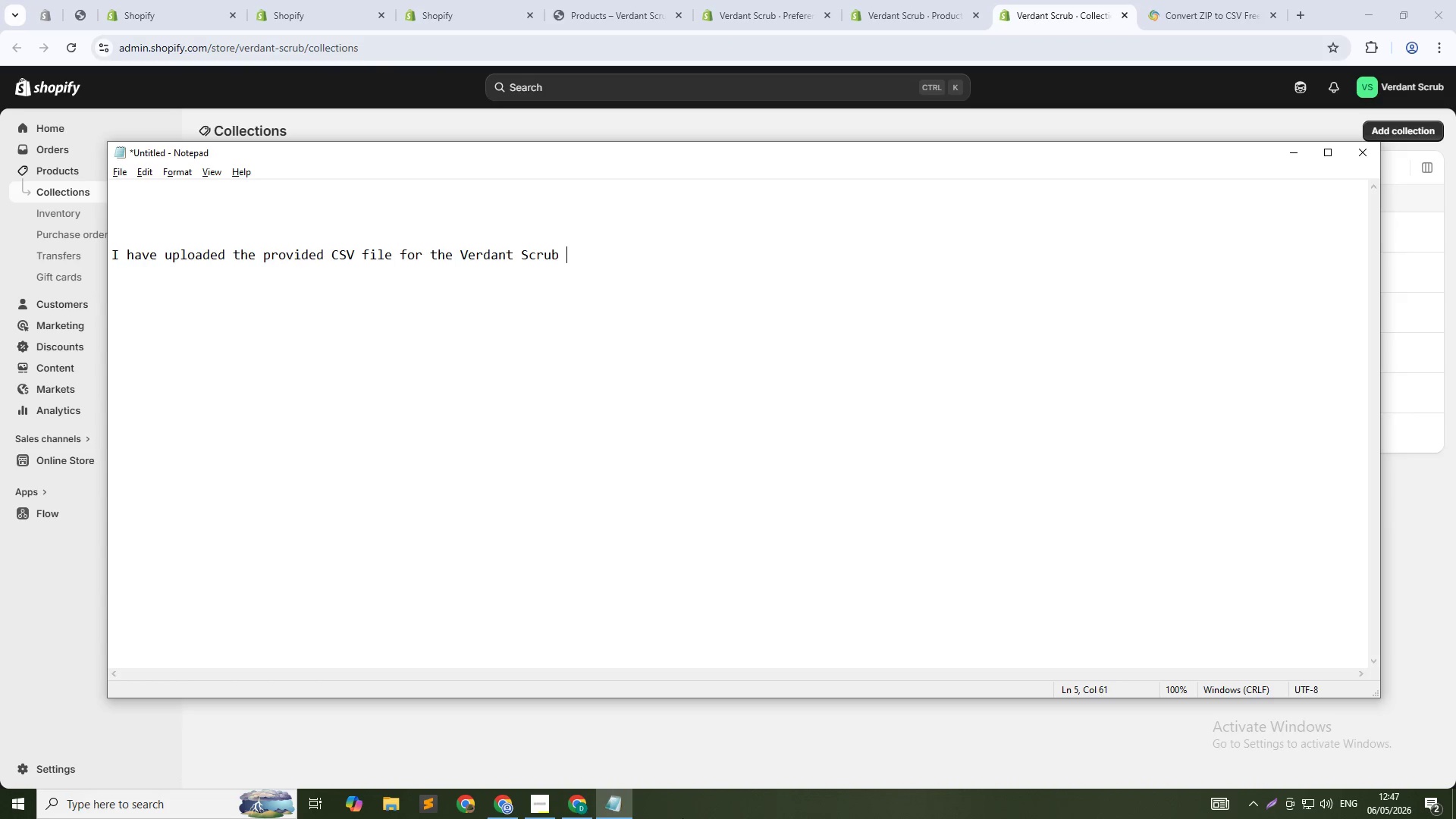 
hold_key(key=P, duration=0.31)
 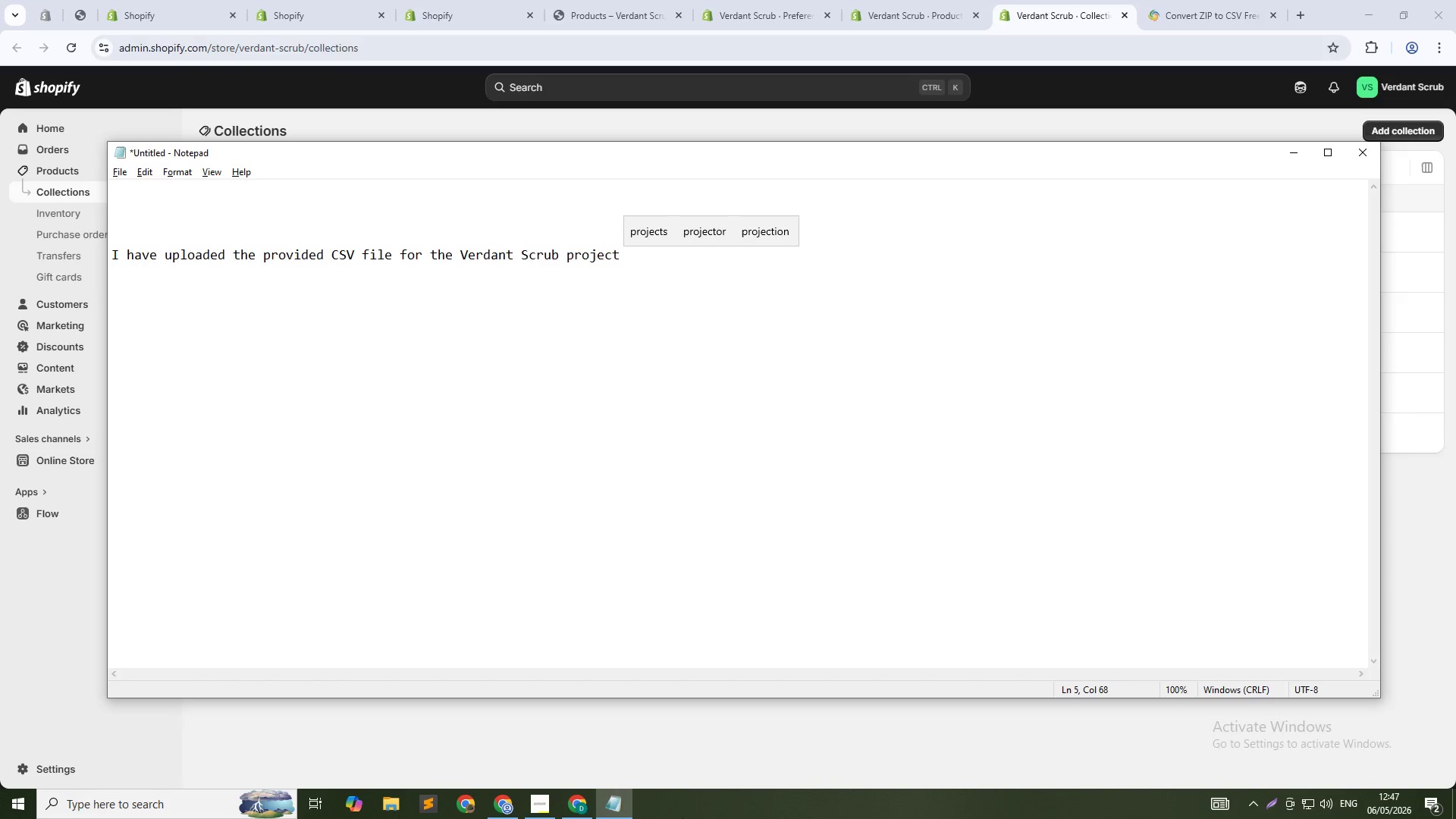 
key(Period)
 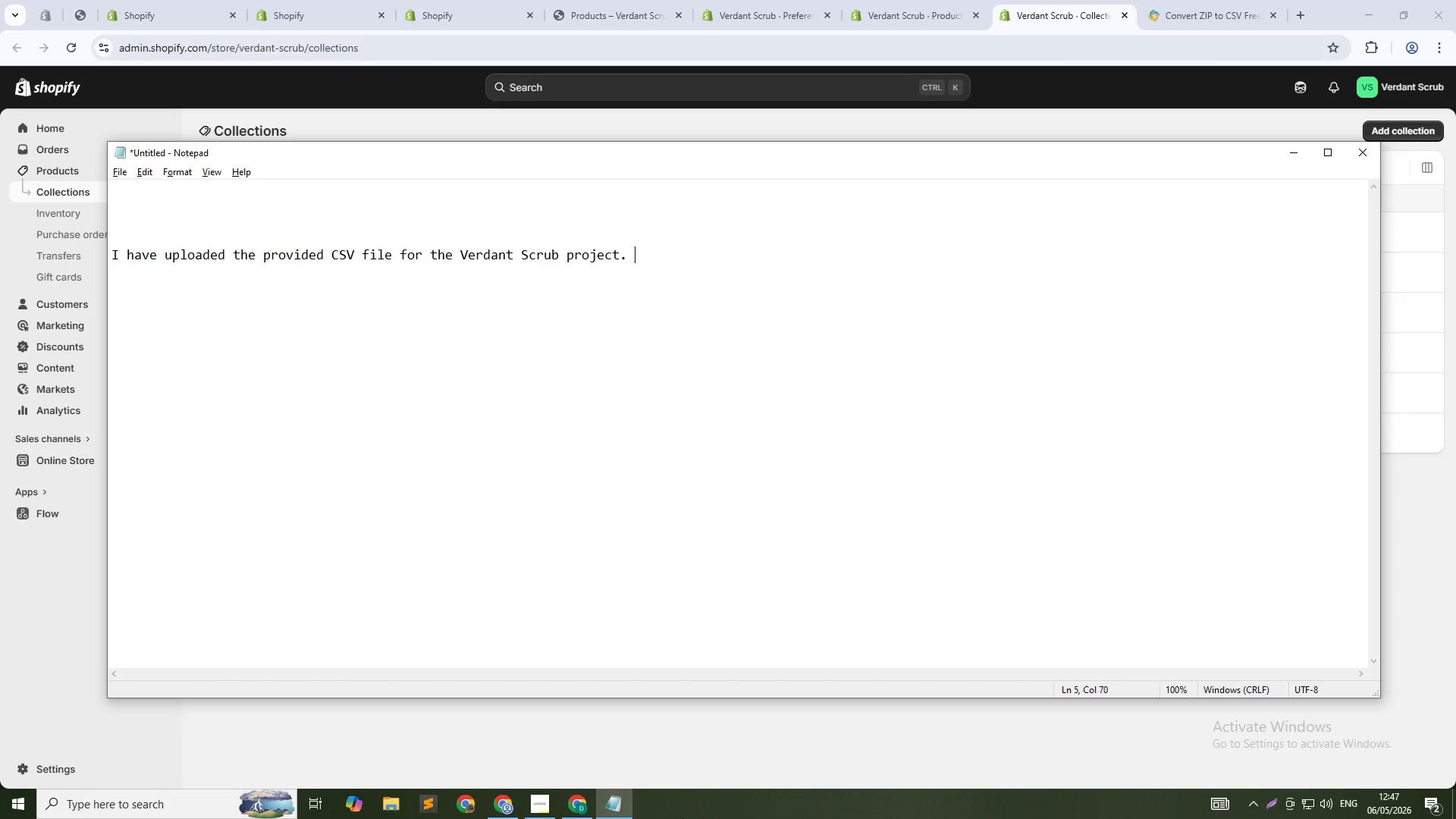 
key(Space)
 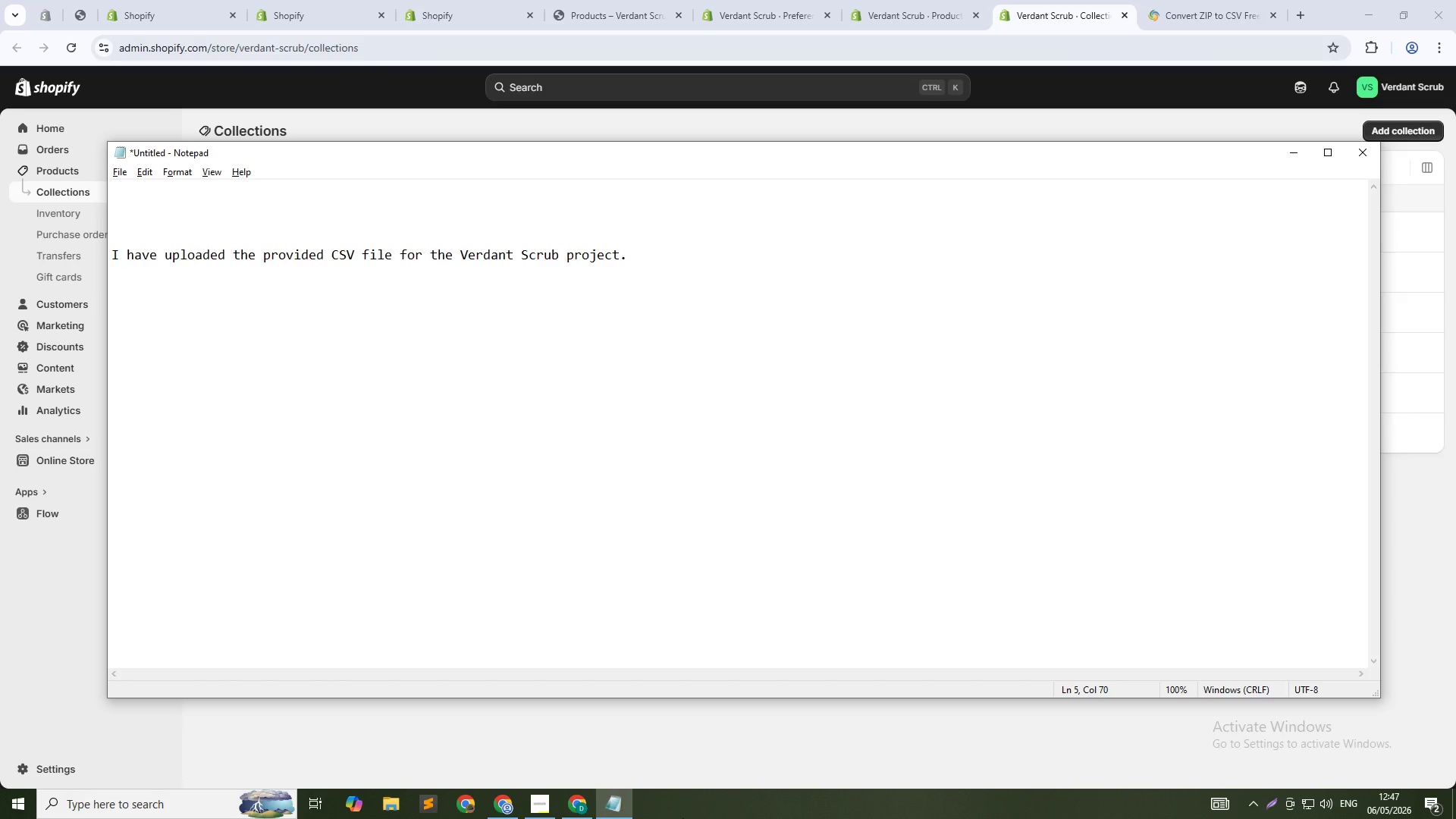 
type(All 50 products have been optimized with s)
key(Backspace)
type(SEO-based titles, description, meta )
key(Backspace)
key(Backspace)
key(Backspace)
key(Backspace)
key(Backspace)
type(image)
 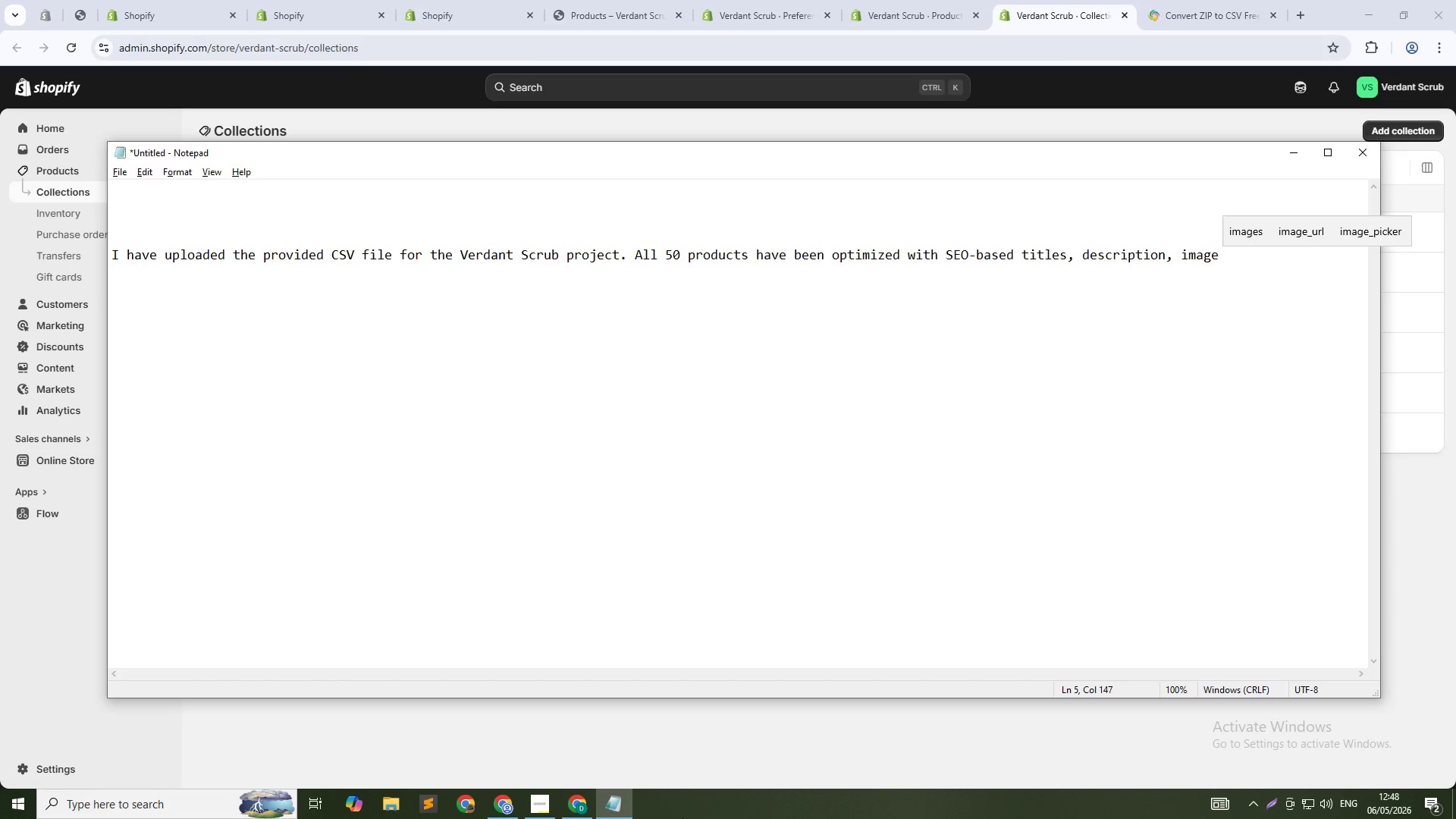 
type( with )
key(Backspace)
key(Backspace)
key(Backspace)
key(Backspace)
key(Backspace)
key(Backspace)
type(s with alt text)
 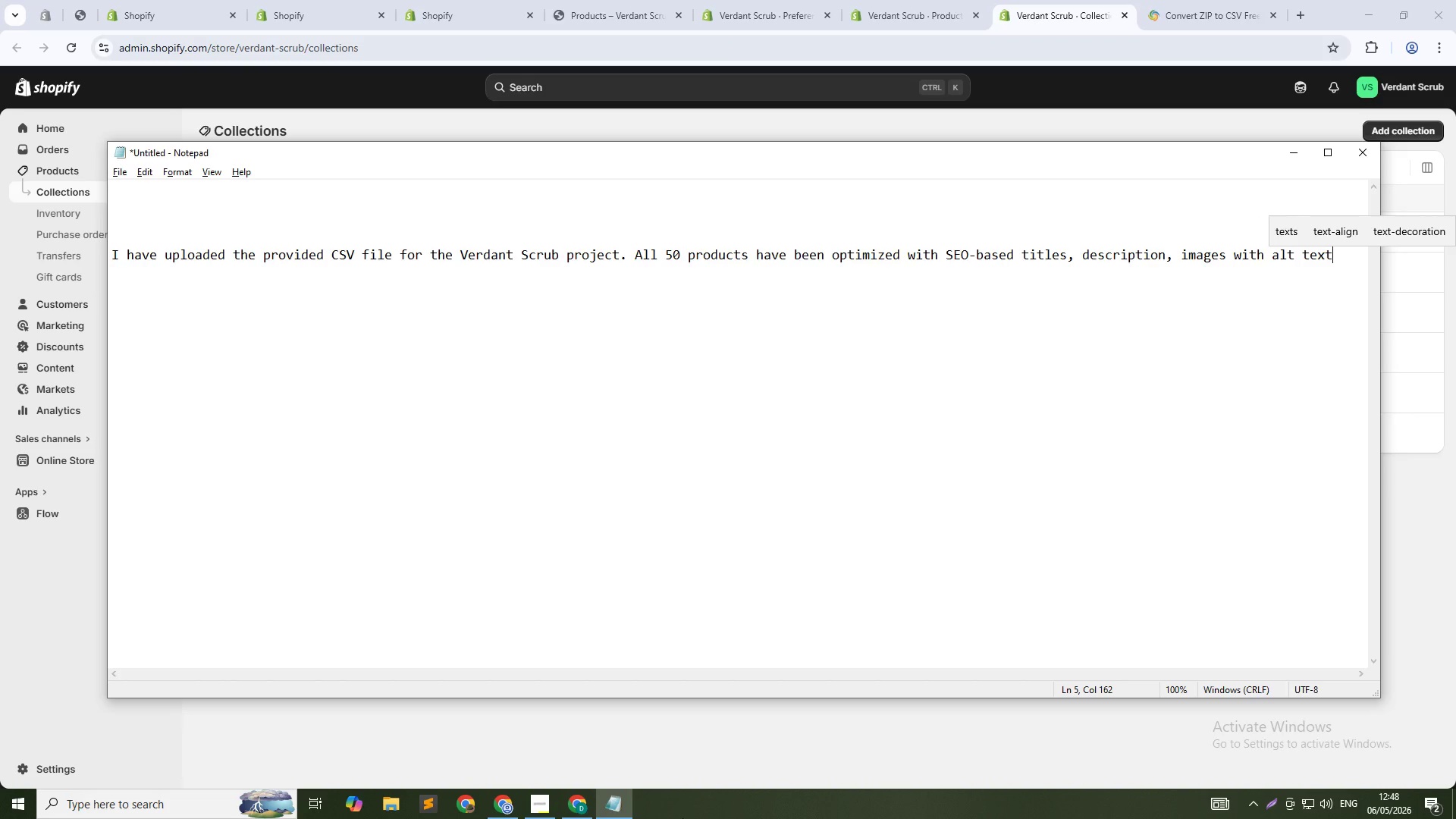 
type(, meta title, meta descriptions and variants)
 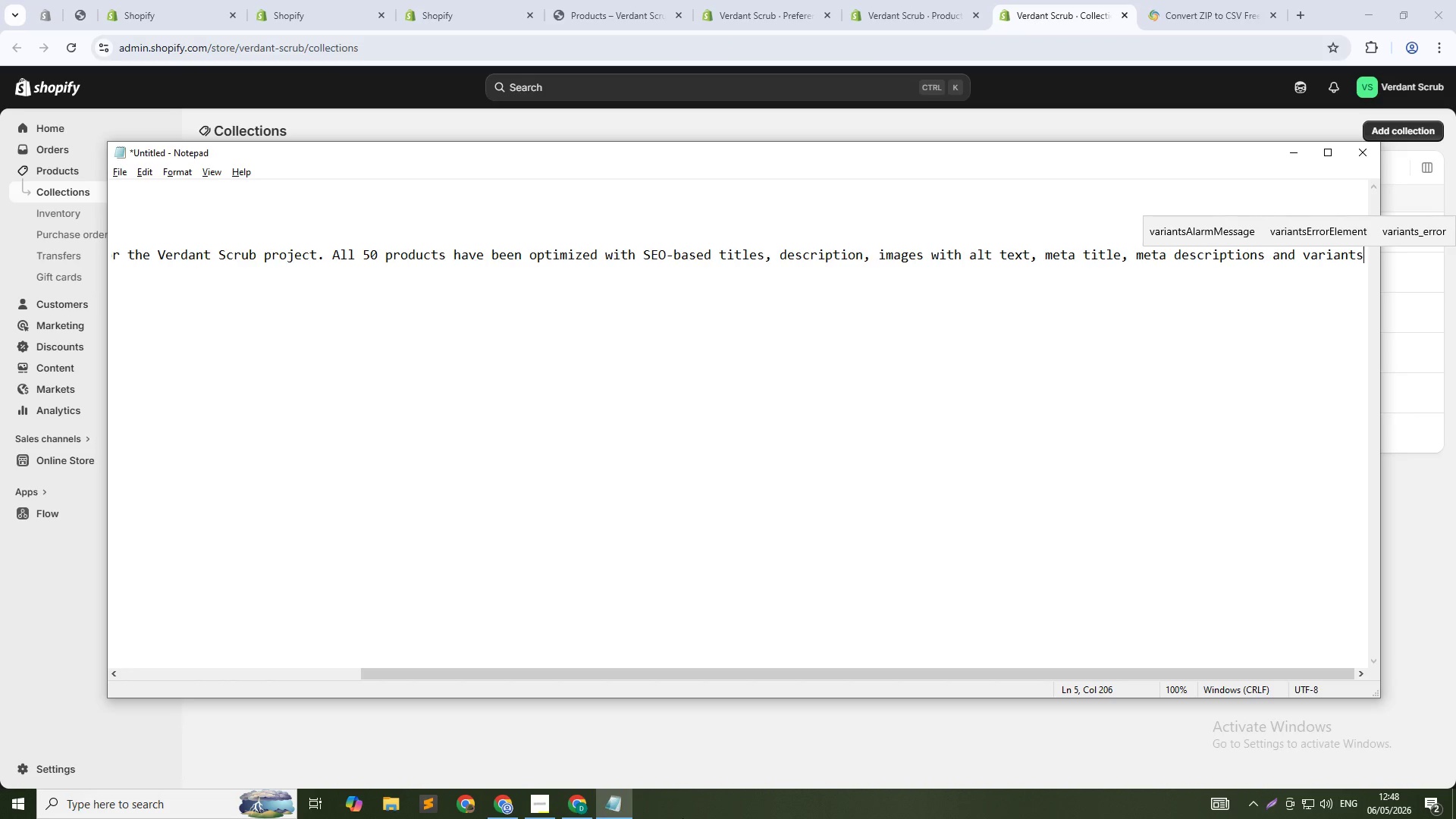 
type(, and also added coll)
key(Backspace)
key(Backspace)
key(Backspace)
key(Backspace)
key(Backspace)
key(Backspace)
type(created collections.)
 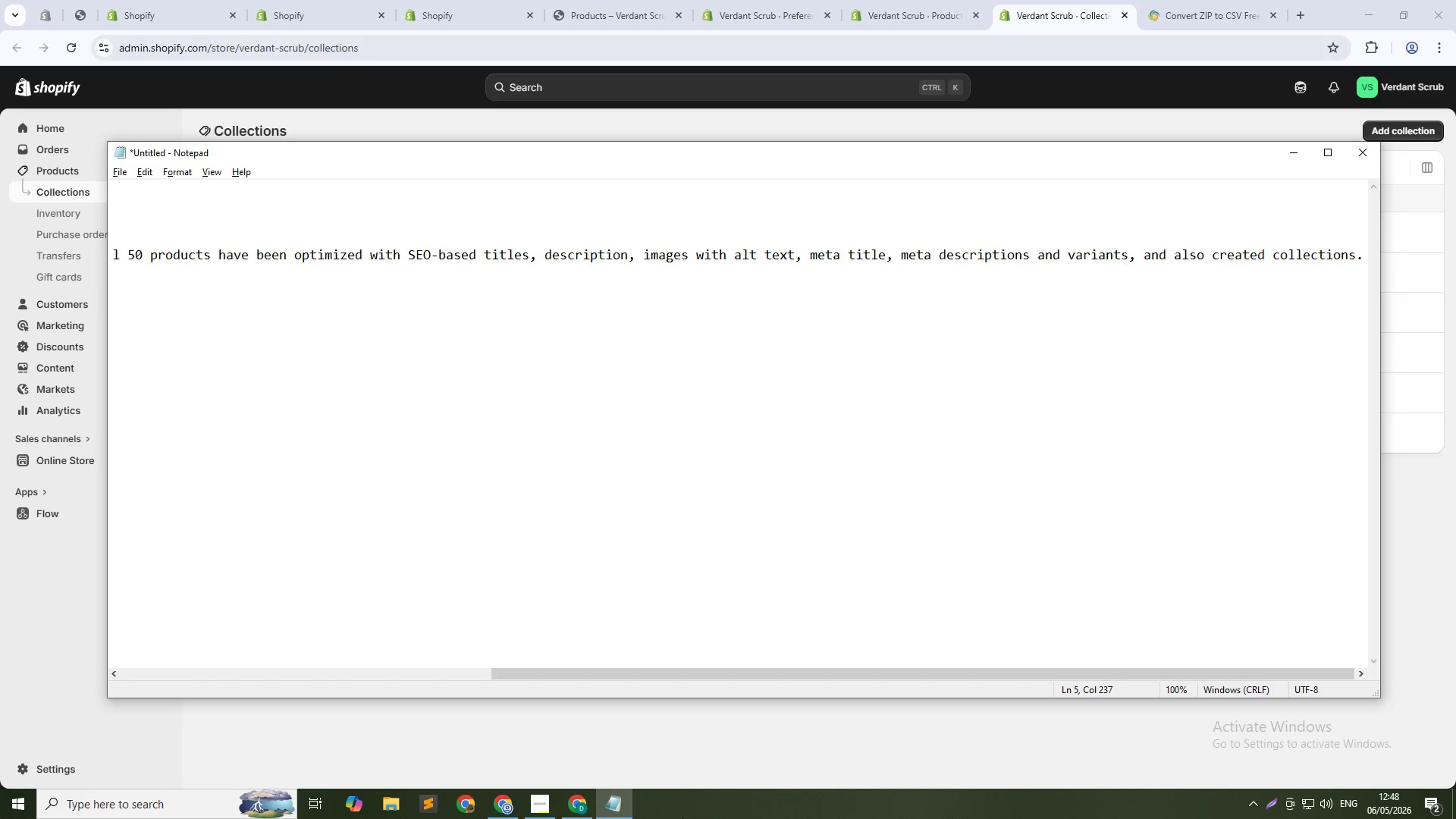 
key(Enter)
 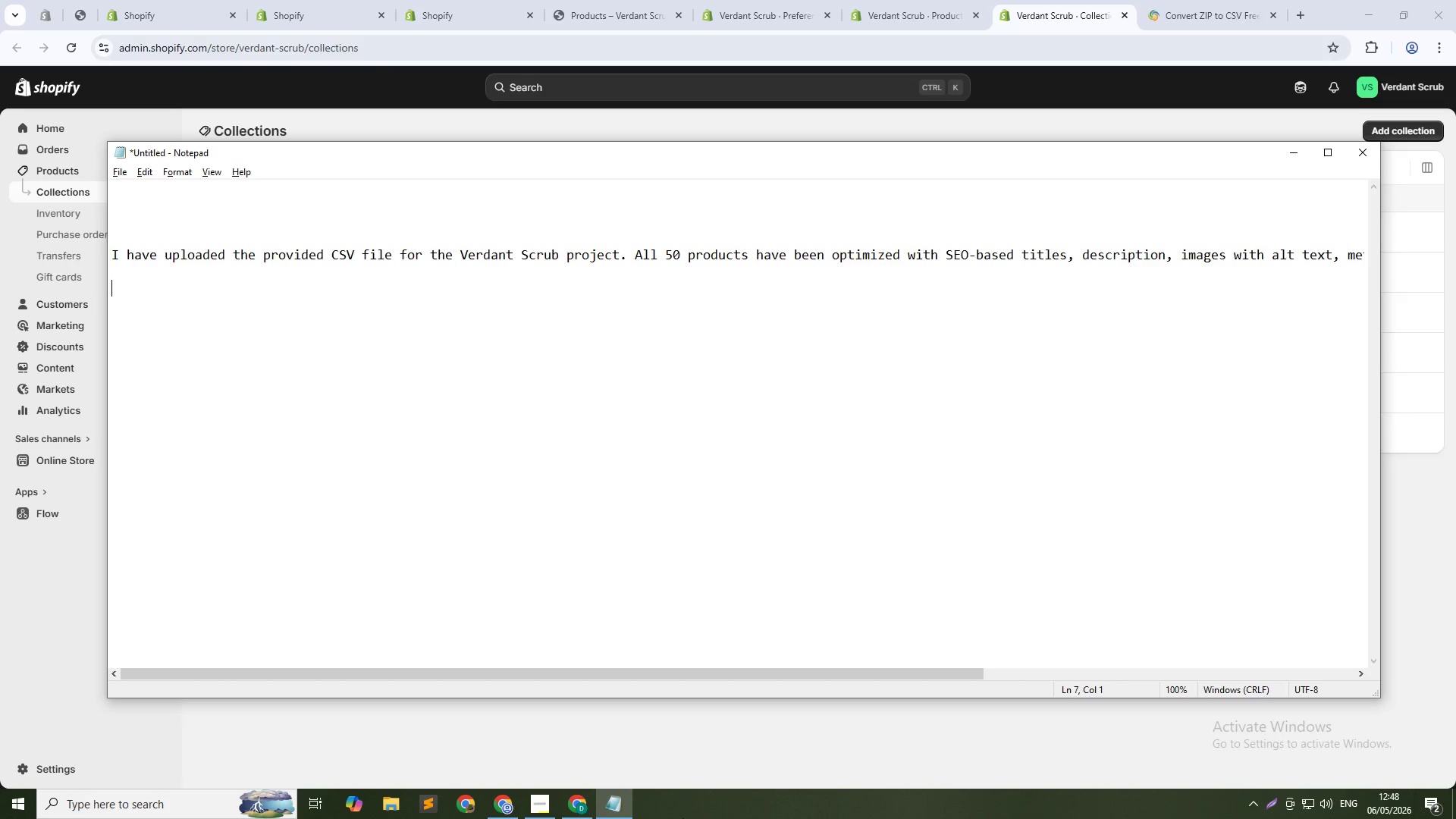 
key(Enter)
 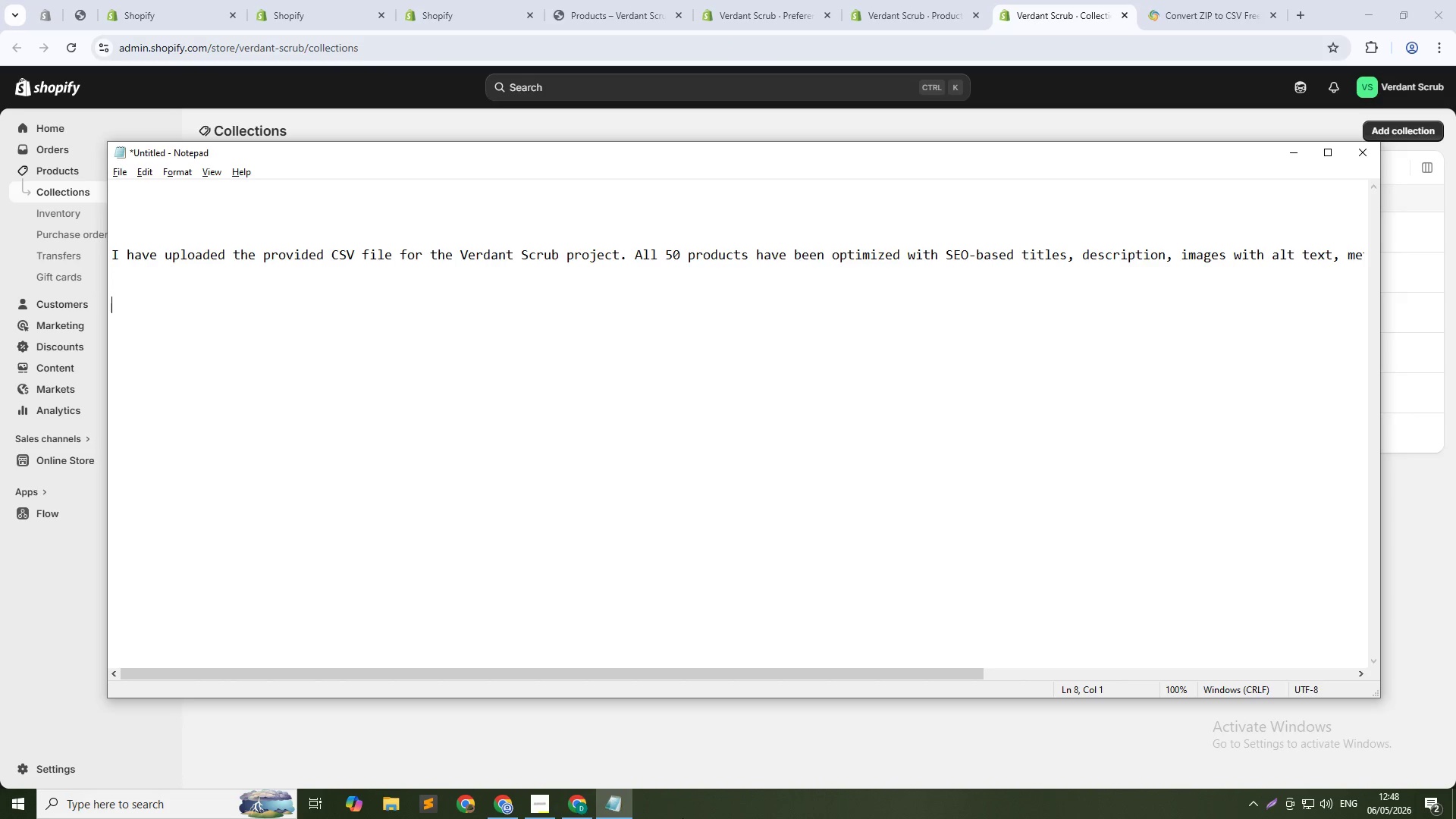 
key(Enter)
 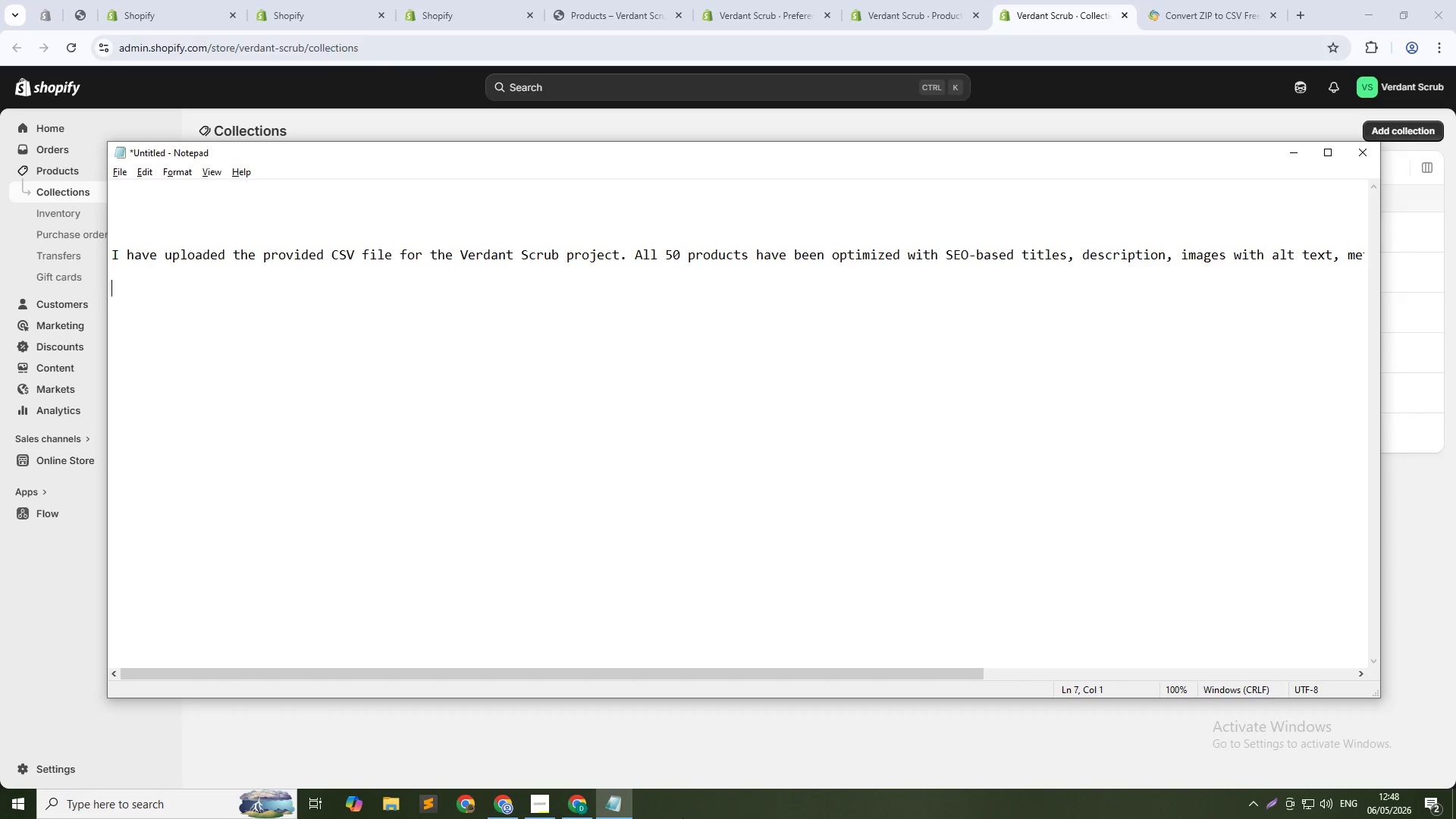 
hold_key(key=ArrowUp, duration=0.75)
 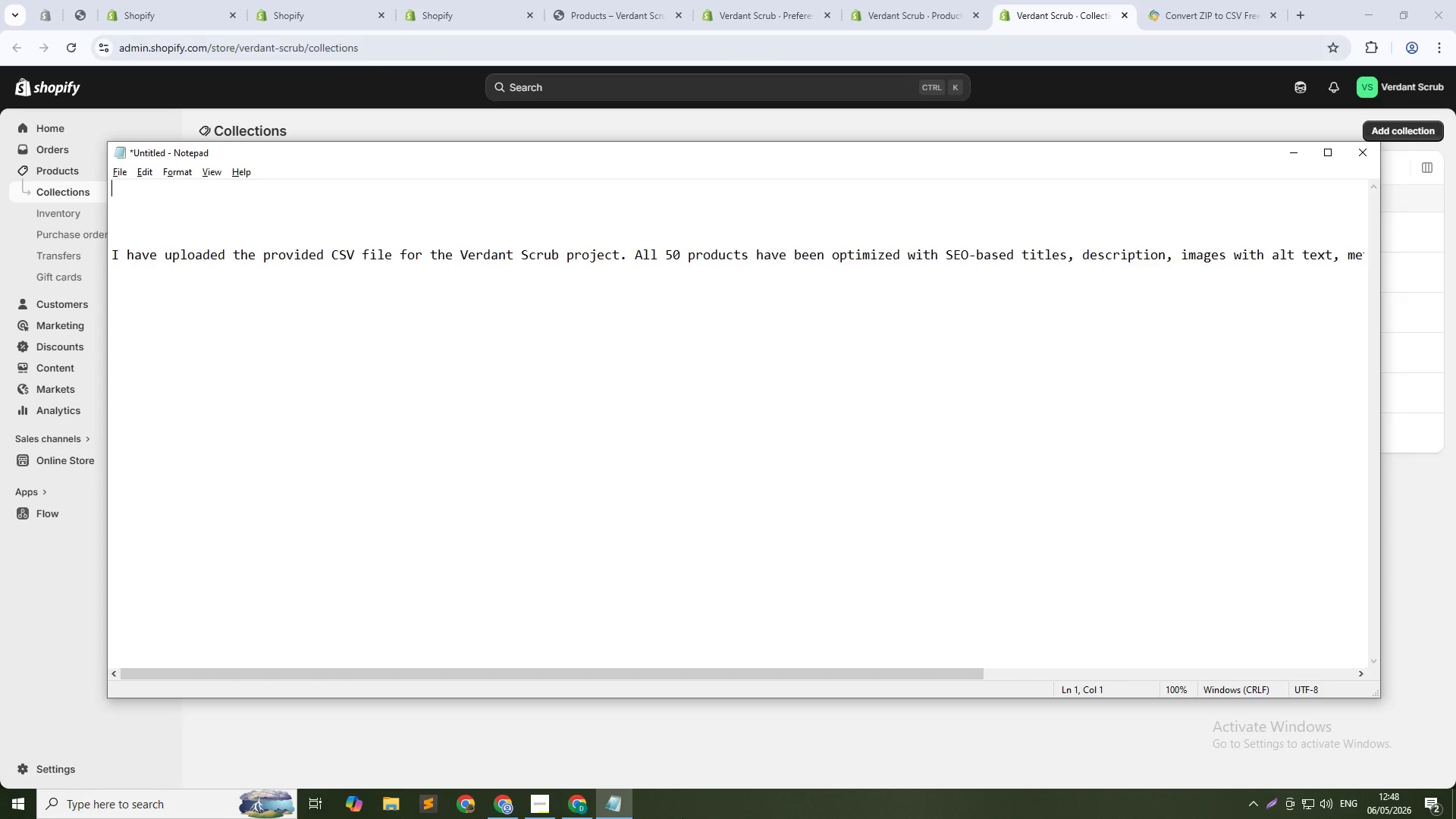 
key(ArrowUp)
 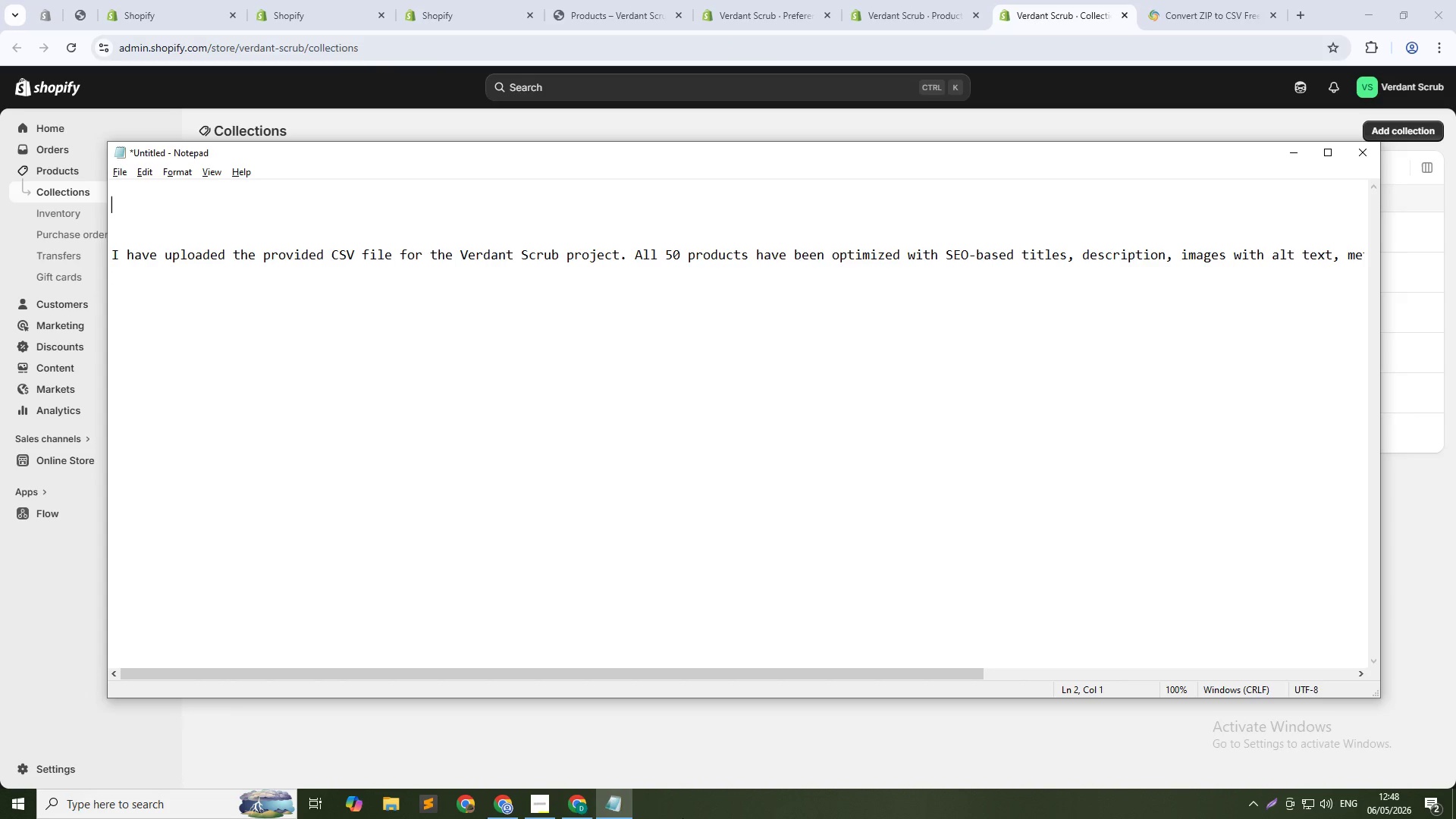 
hold_key(key=ArrowDown, duration=0.39)
 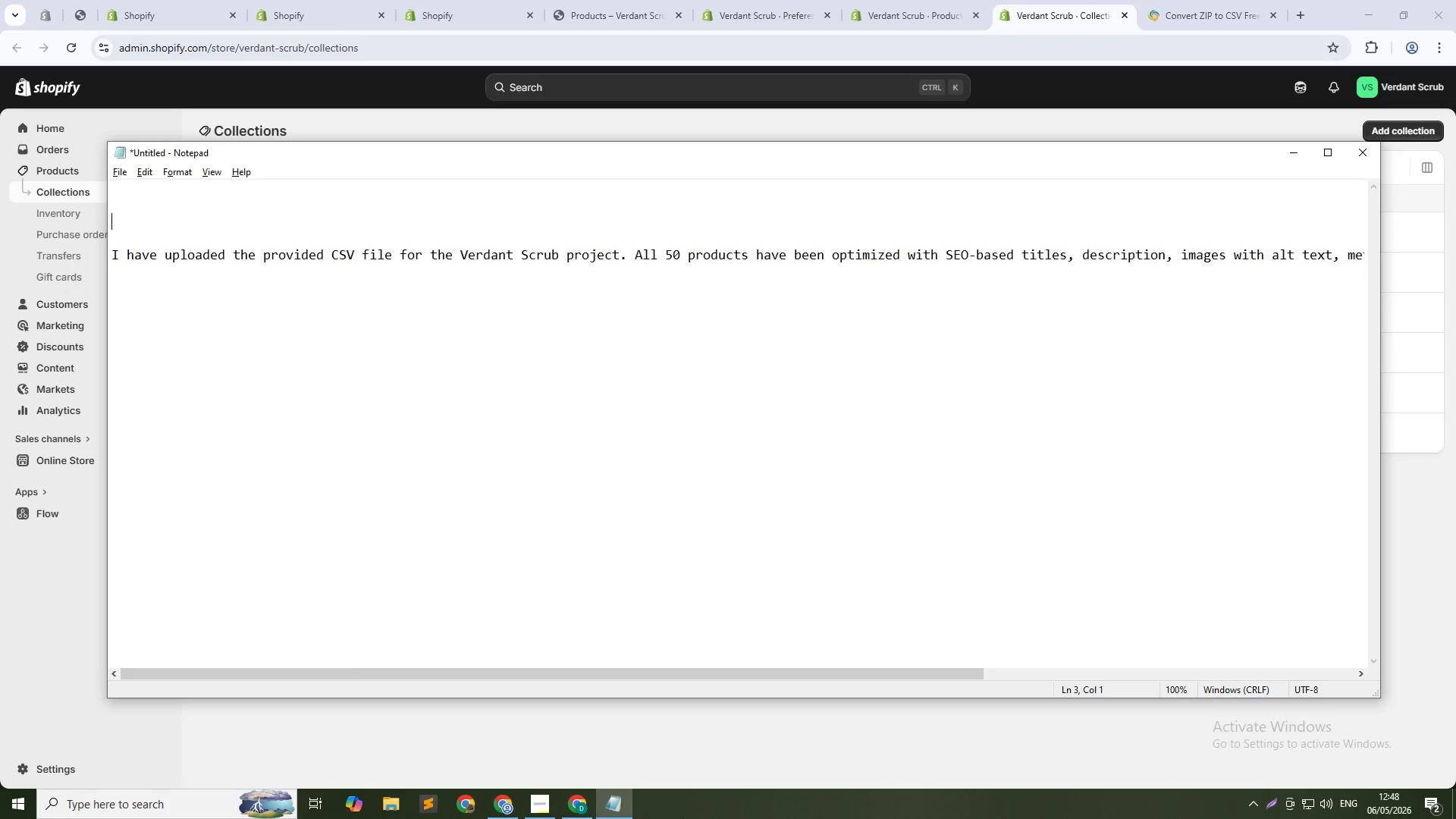 
key(ArrowDown)
 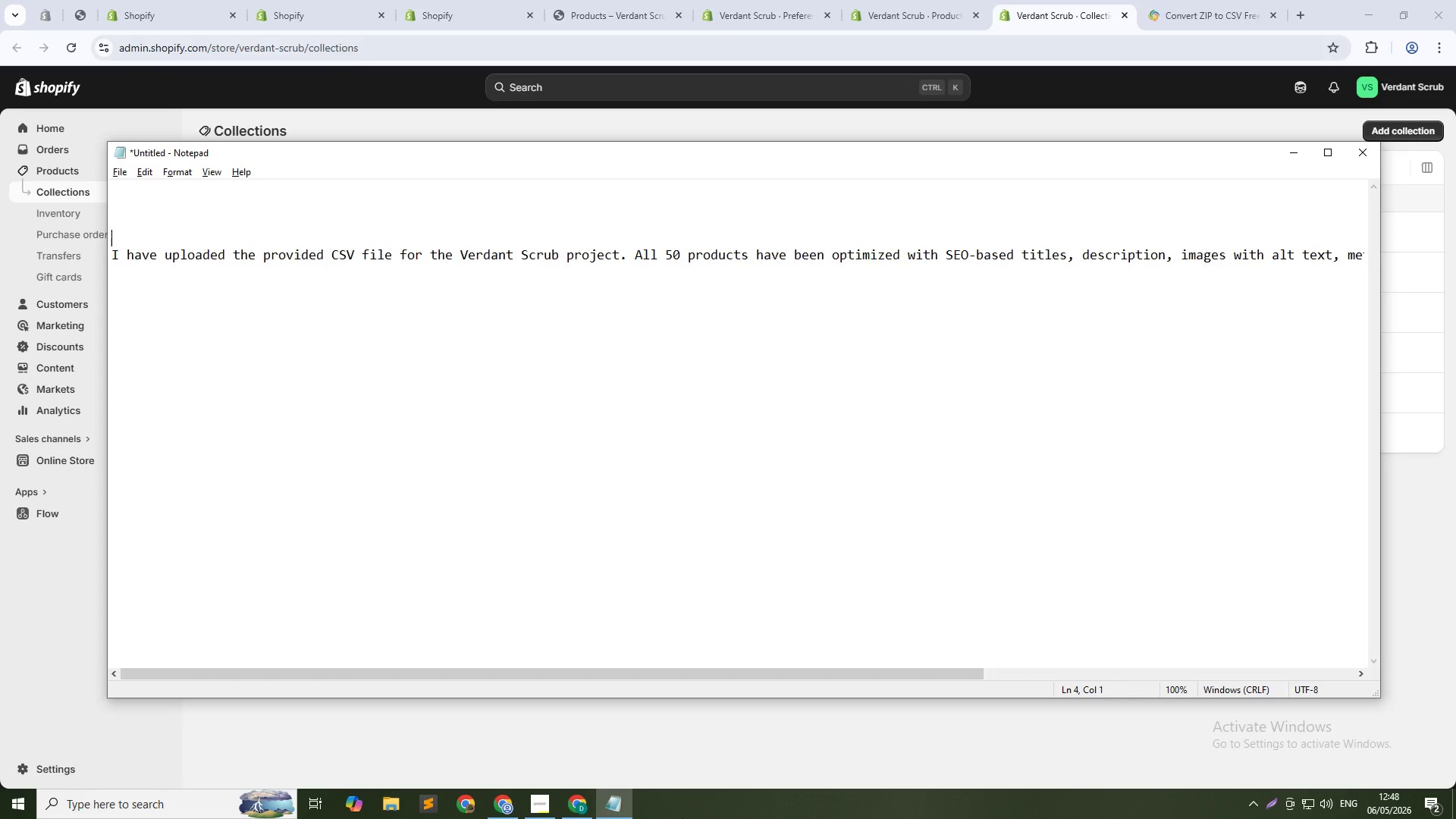 
key(ArrowDown)
 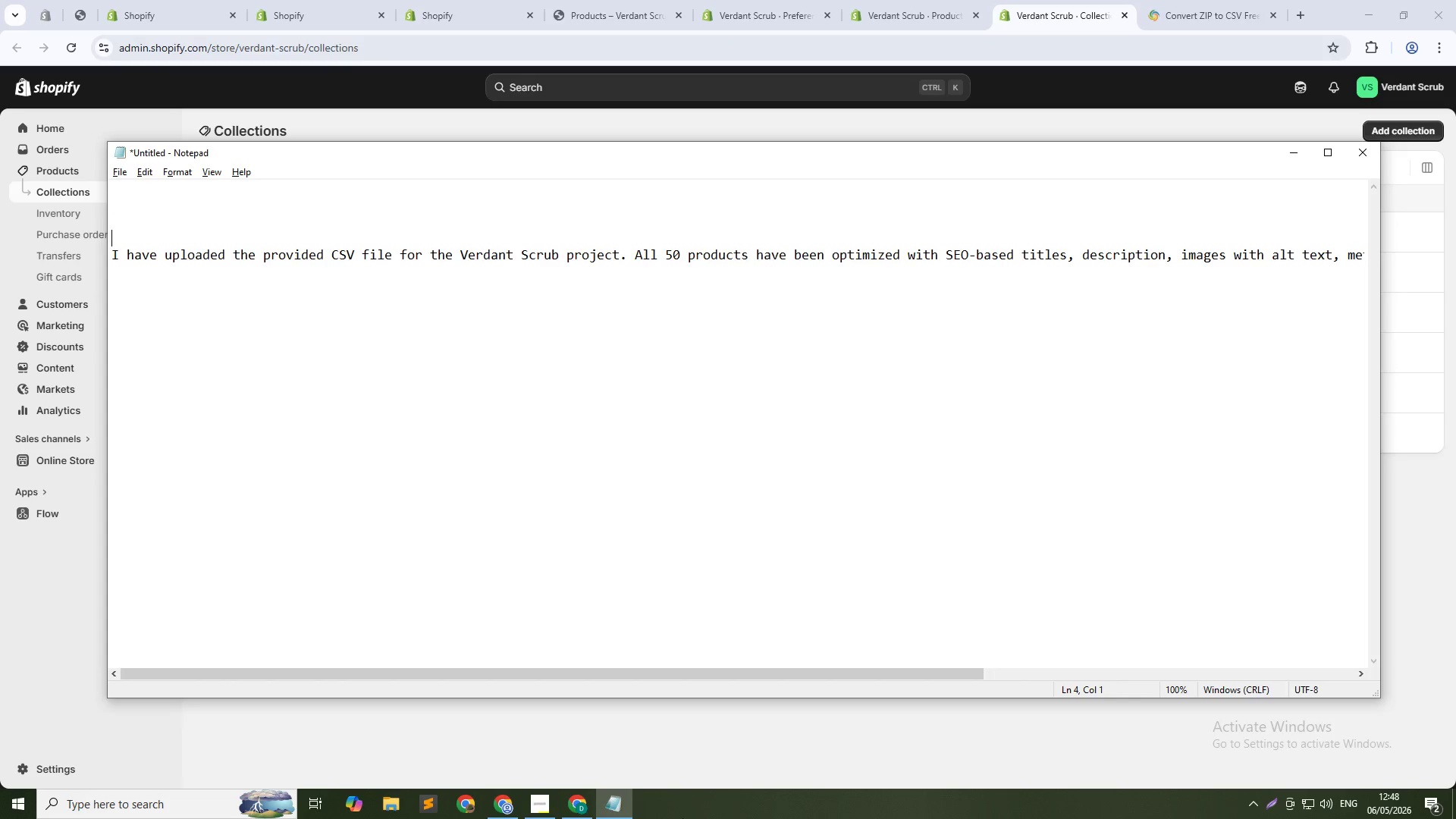 
key(ArrowDown)
 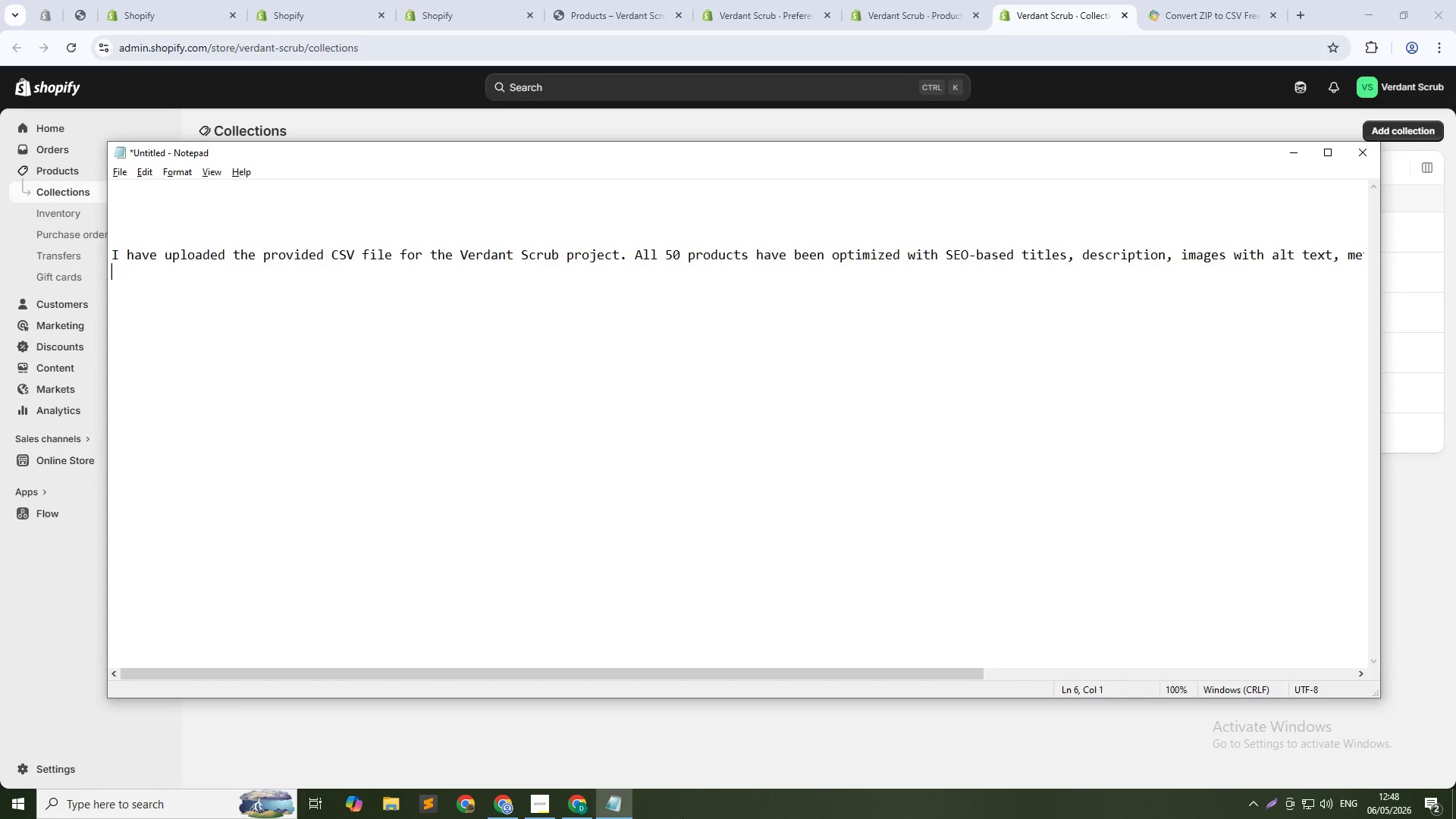 
key(ArrowDown)
 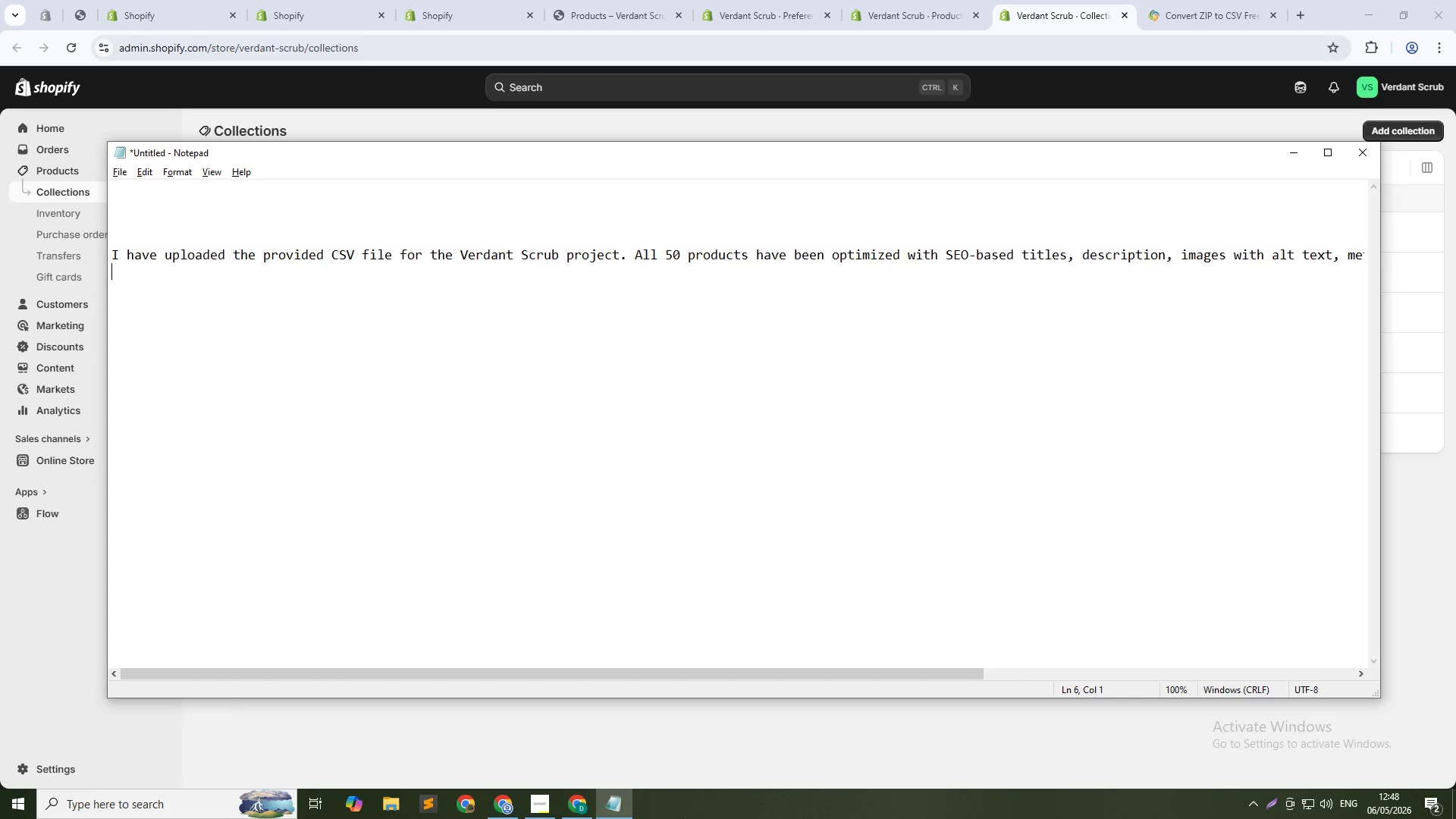 
key(ArrowDown)
 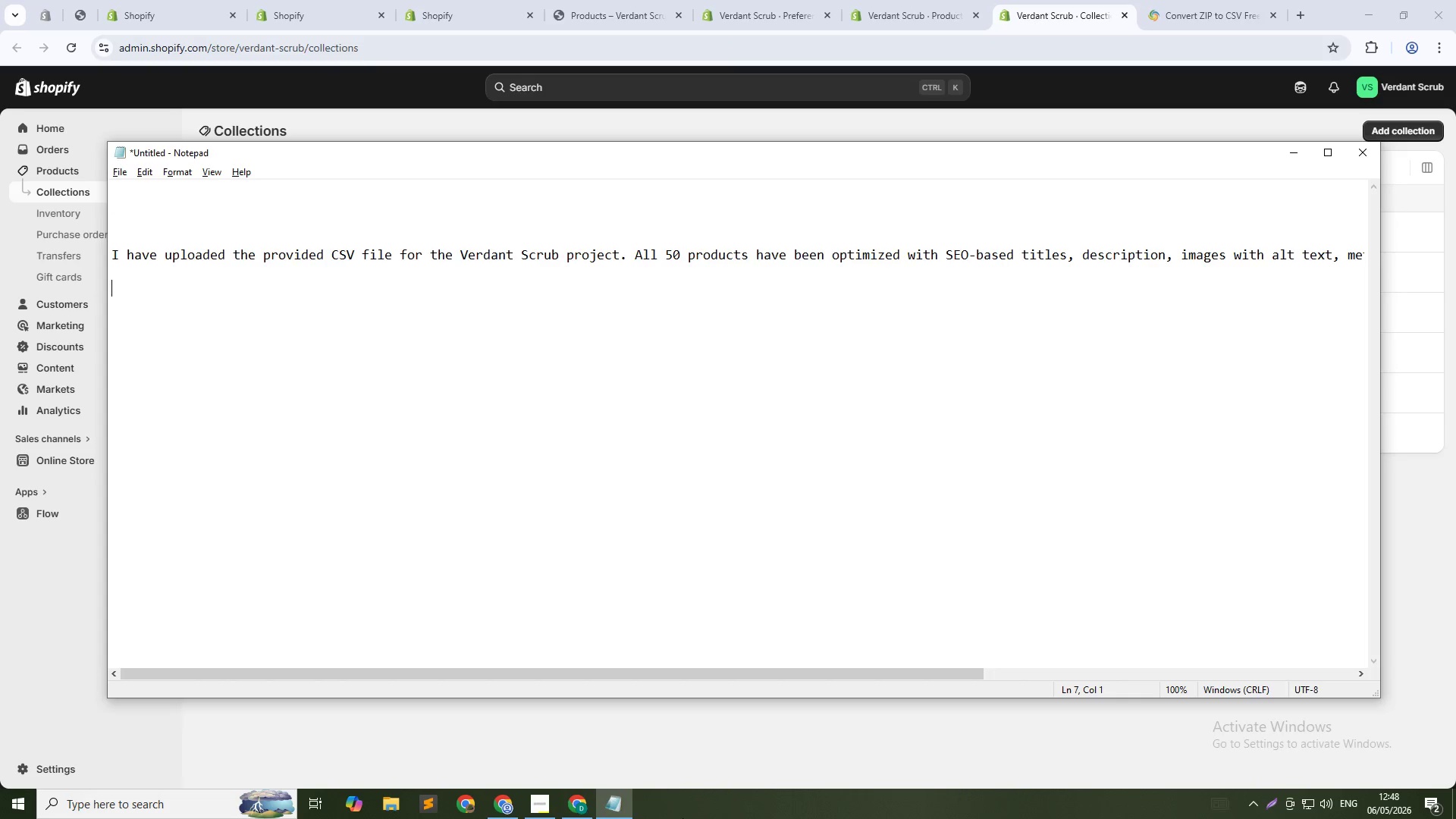 
type(Shopify Store Password: )
 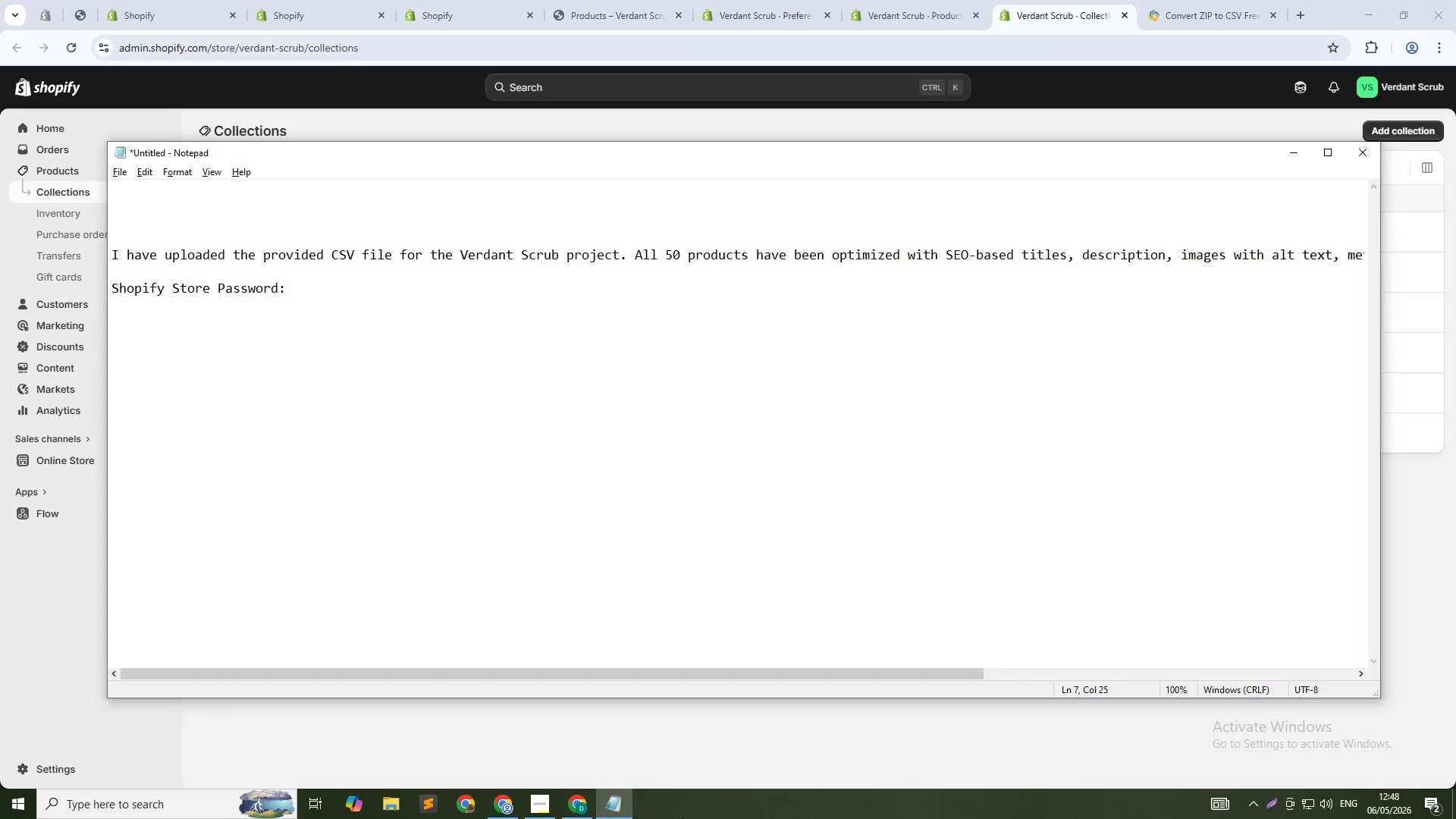 
left_click([405, 0])
 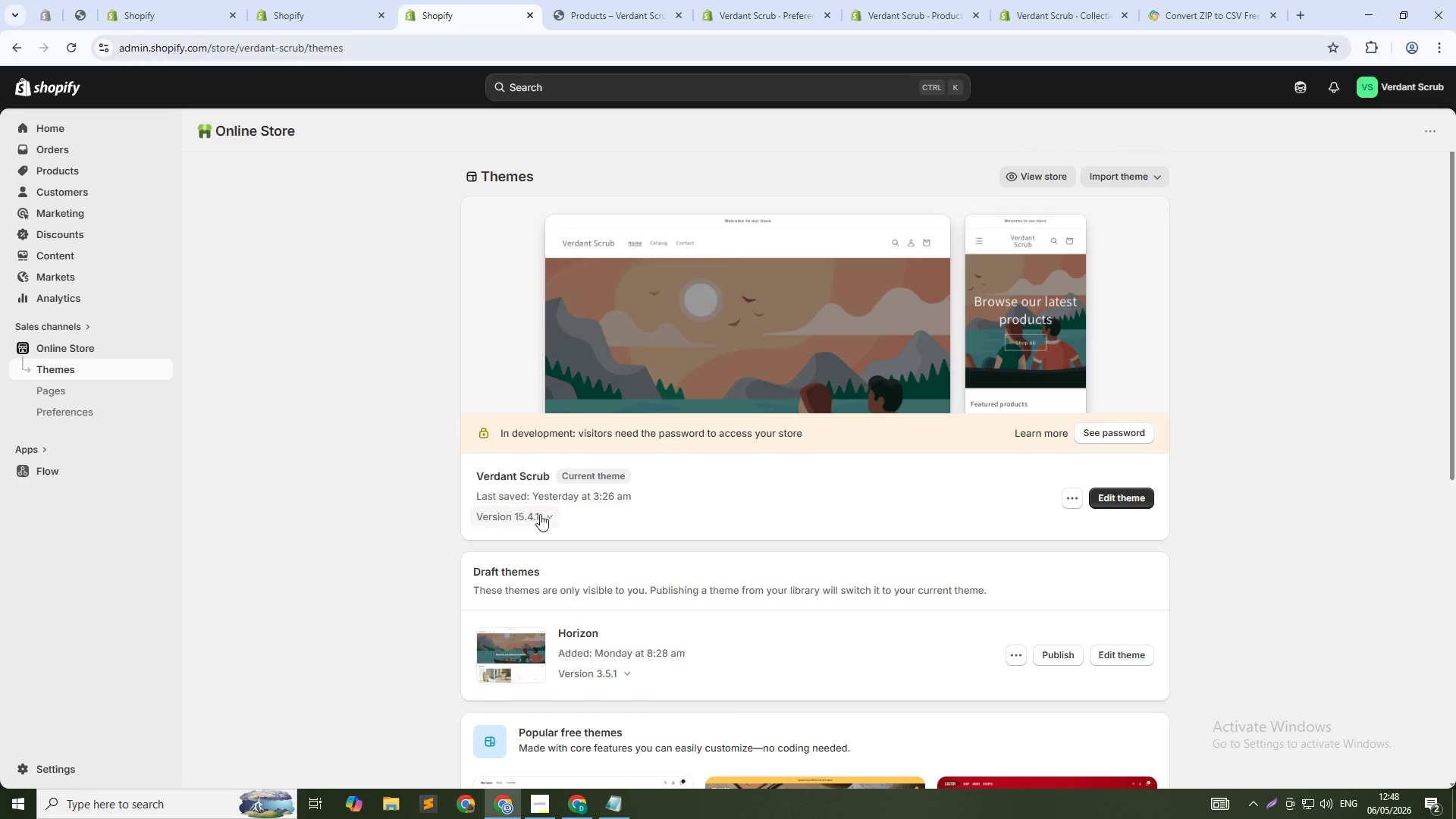 
left_click([336, 0])
 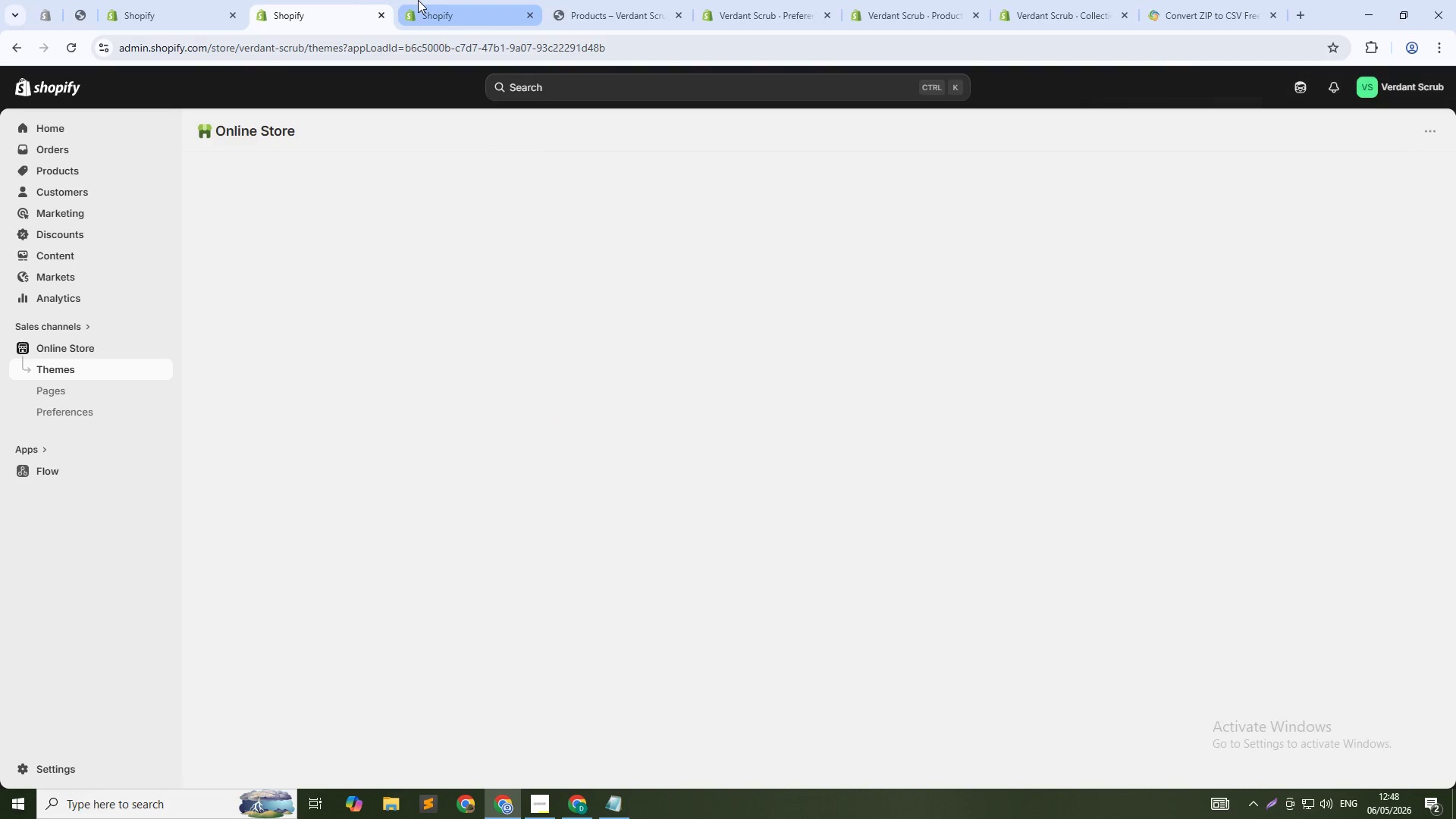 
left_click([418, 0])
 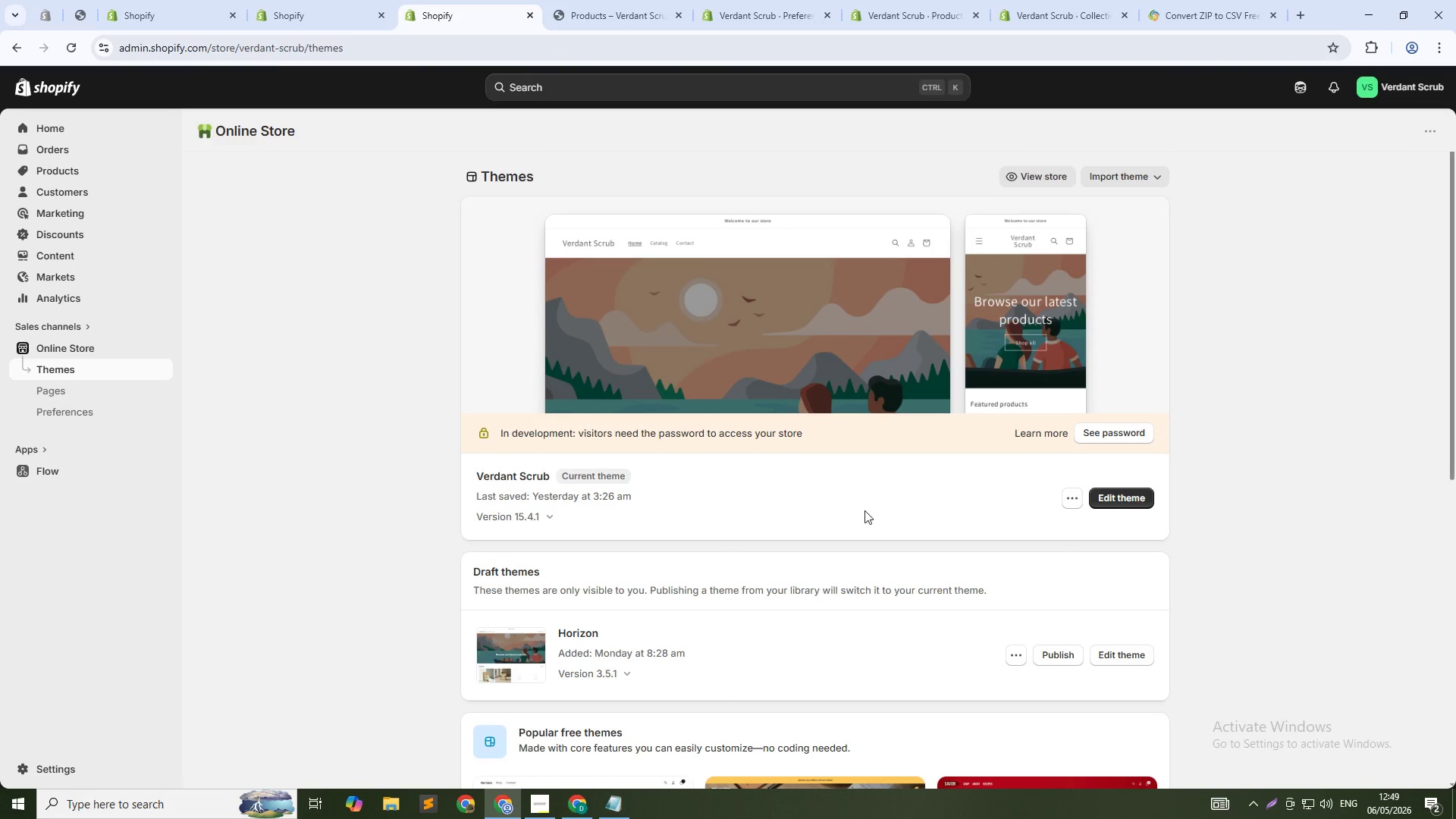 
left_click([1073, 506])
 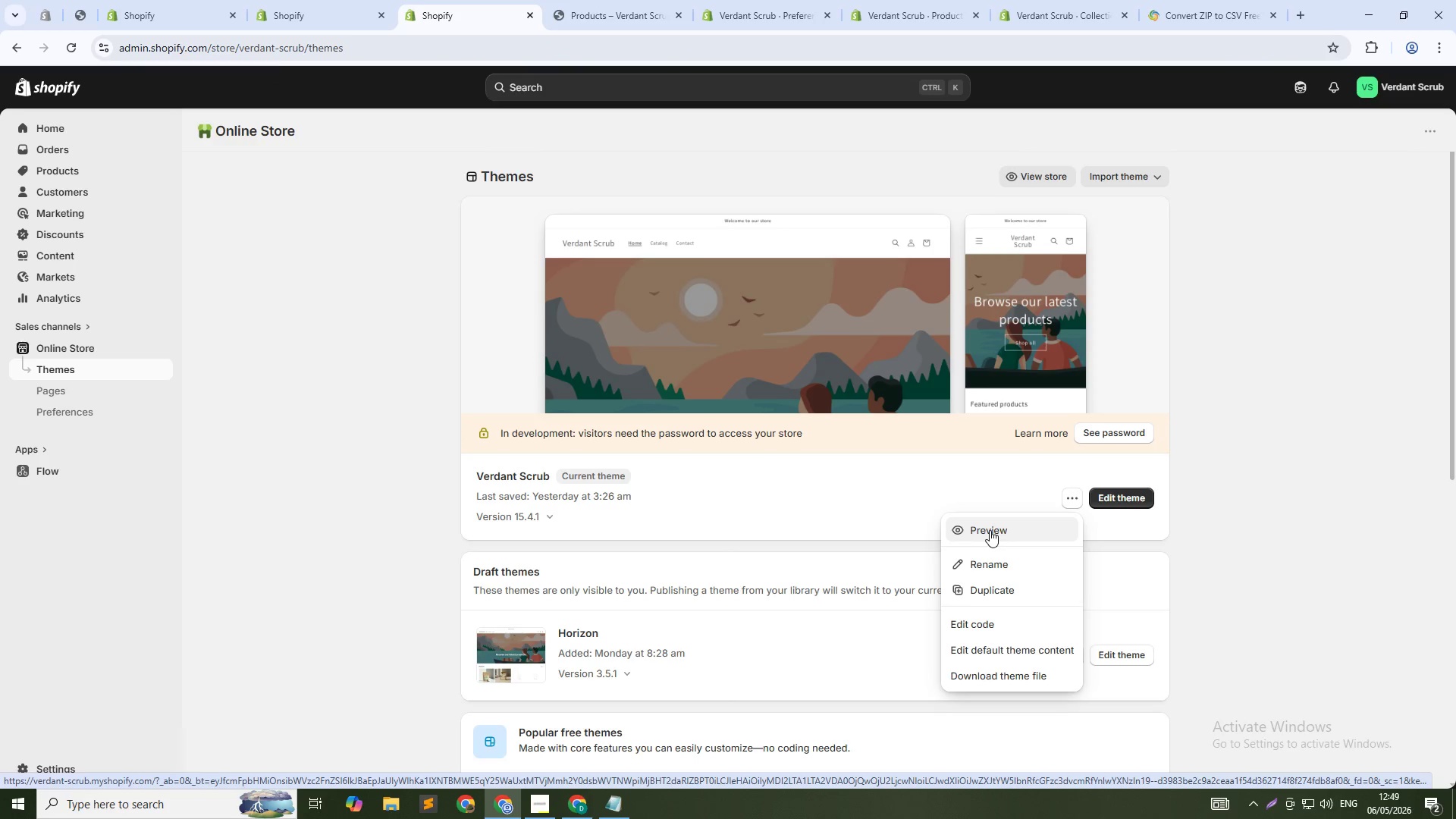 
left_click([989, 528])
 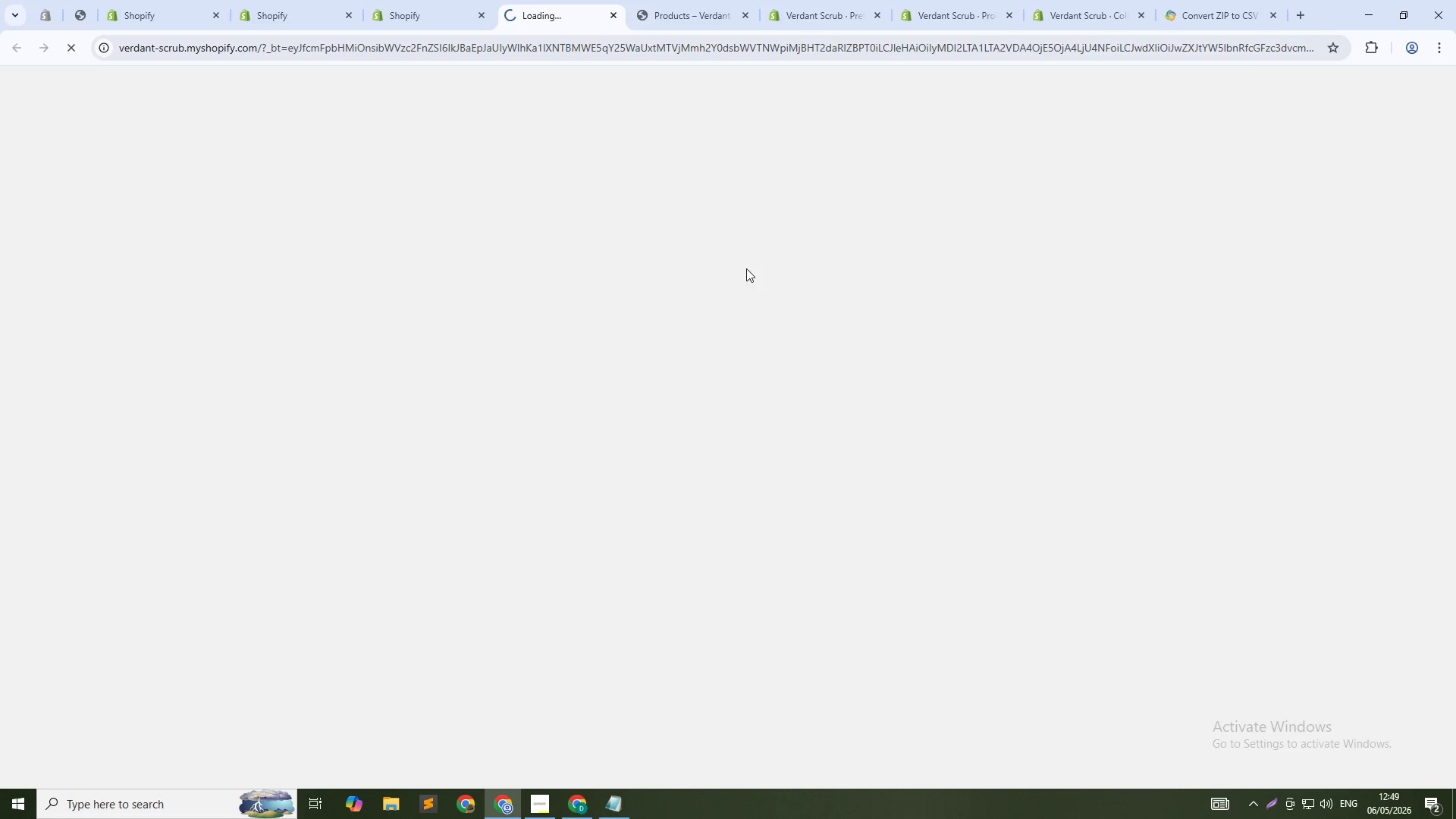 
mouse_move([667, 25])
 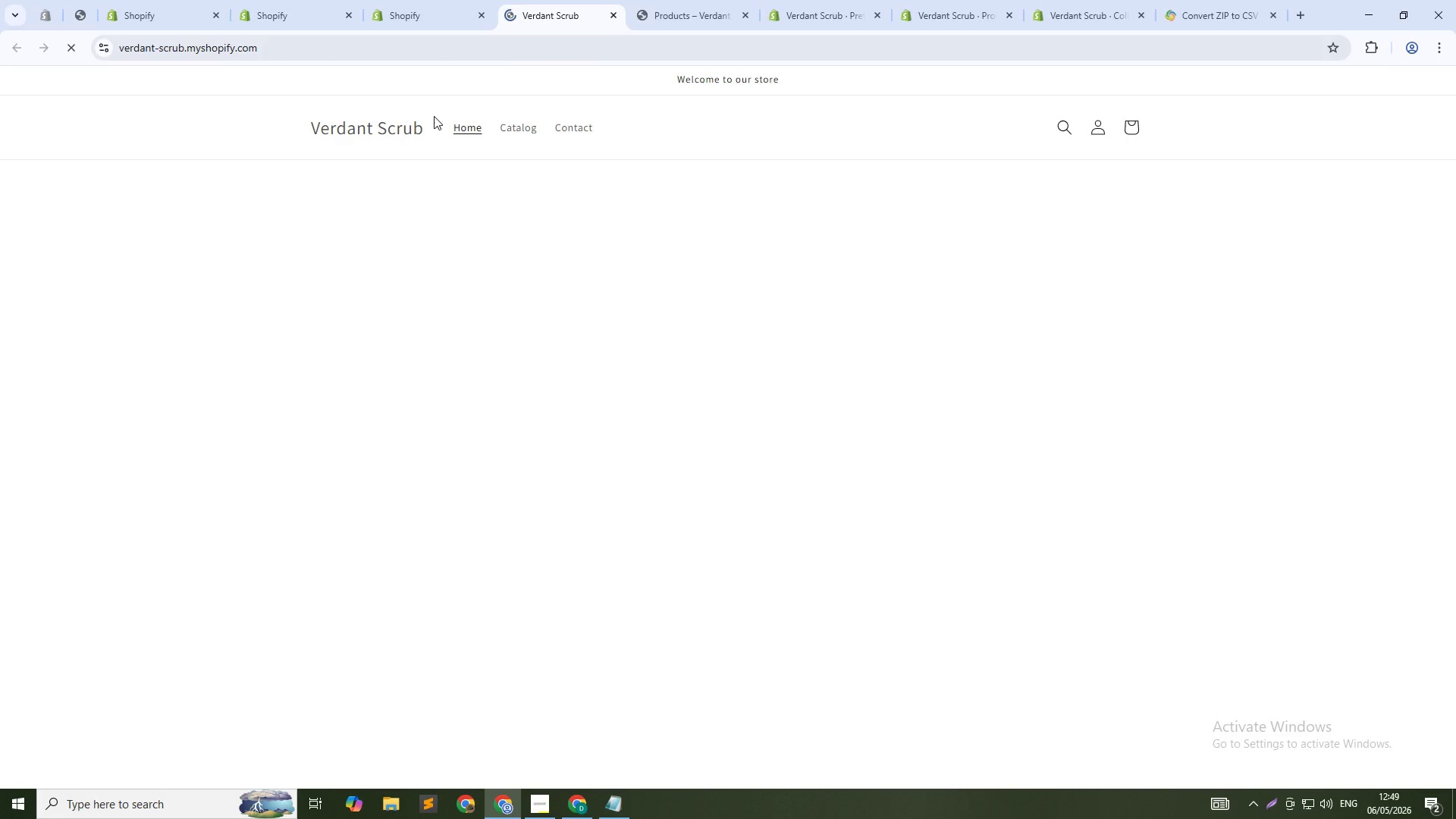 
left_click([506, 133])
 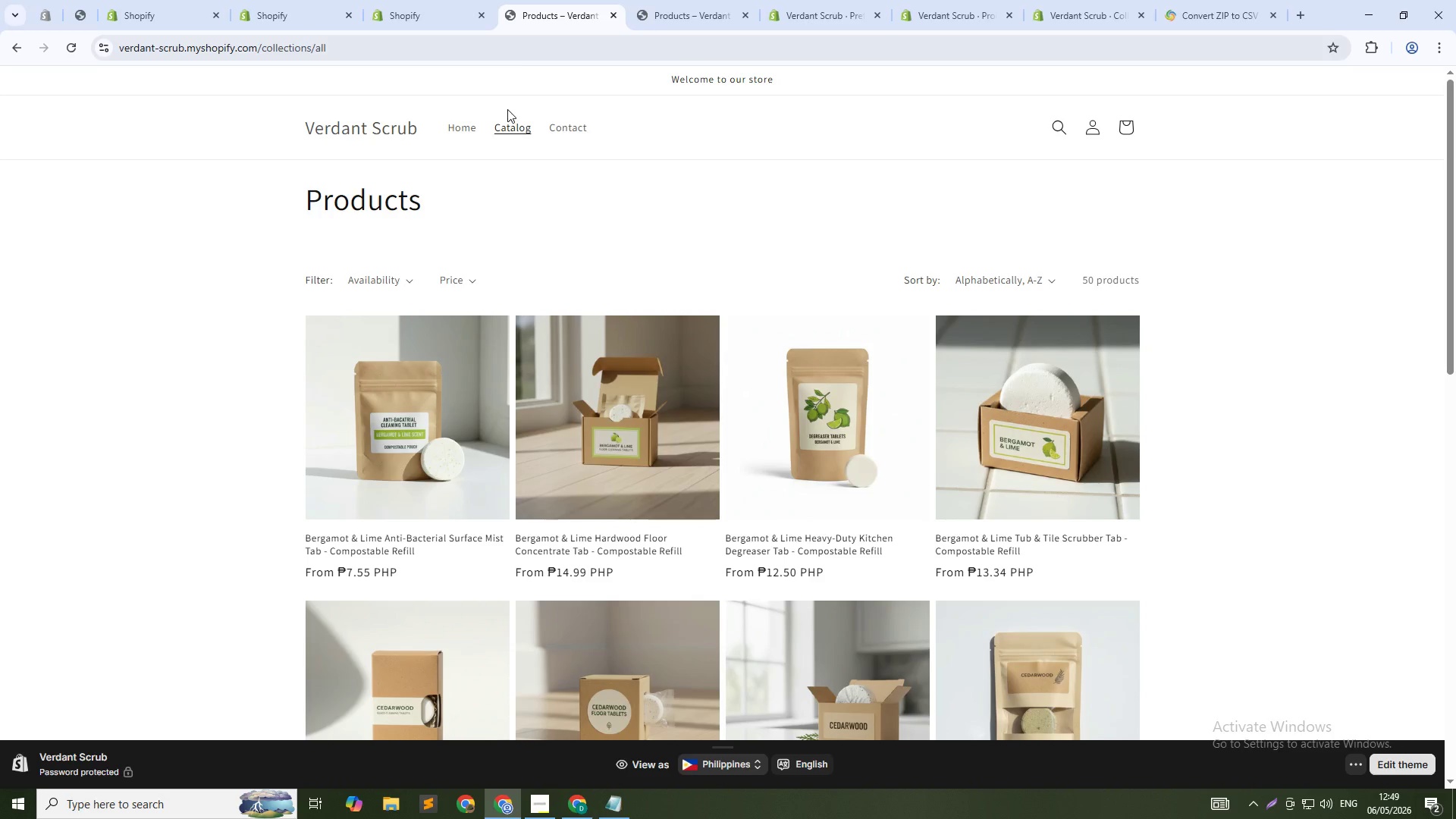 
left_click([518, 42])
 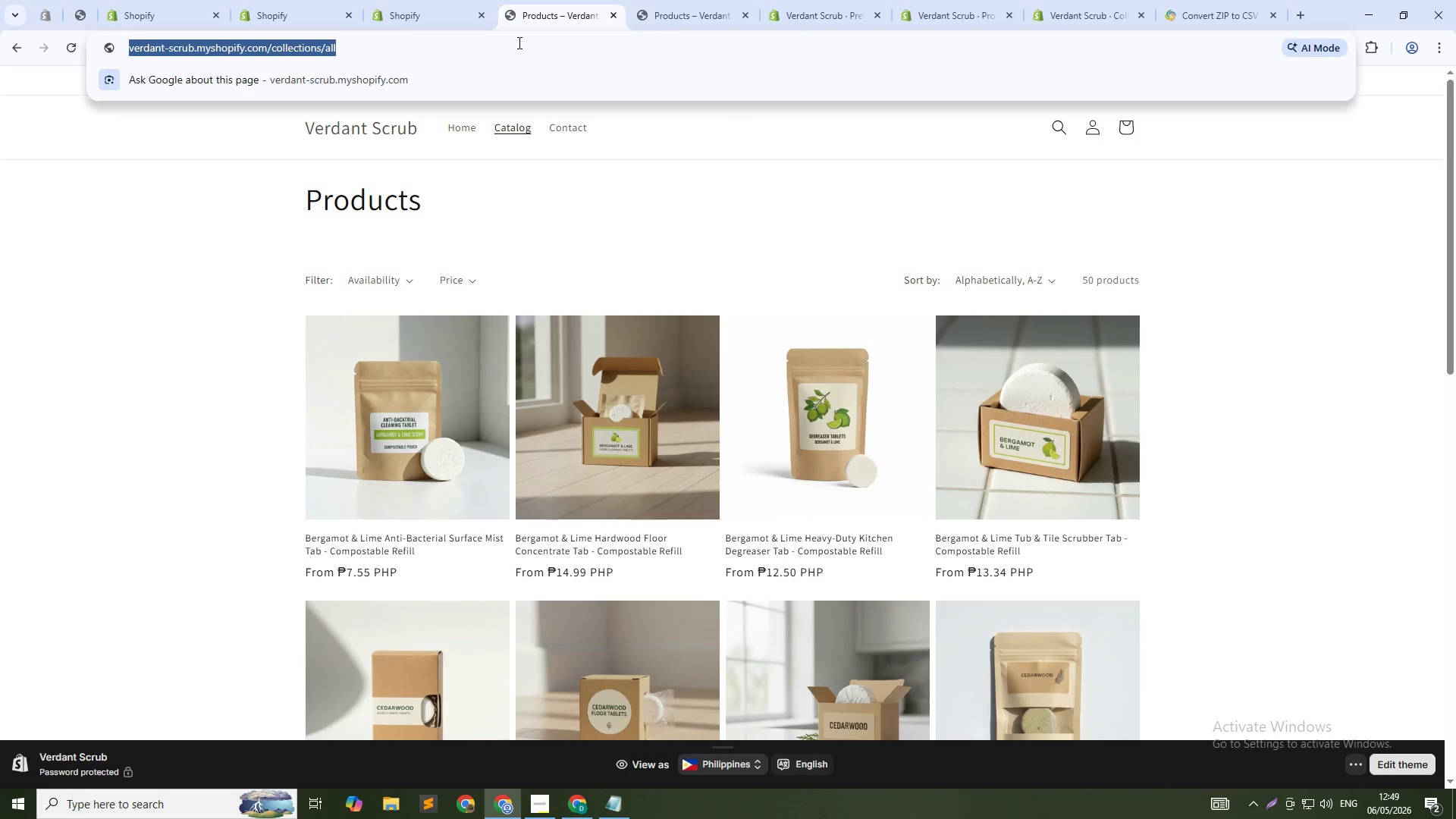 
key(Control+C)
 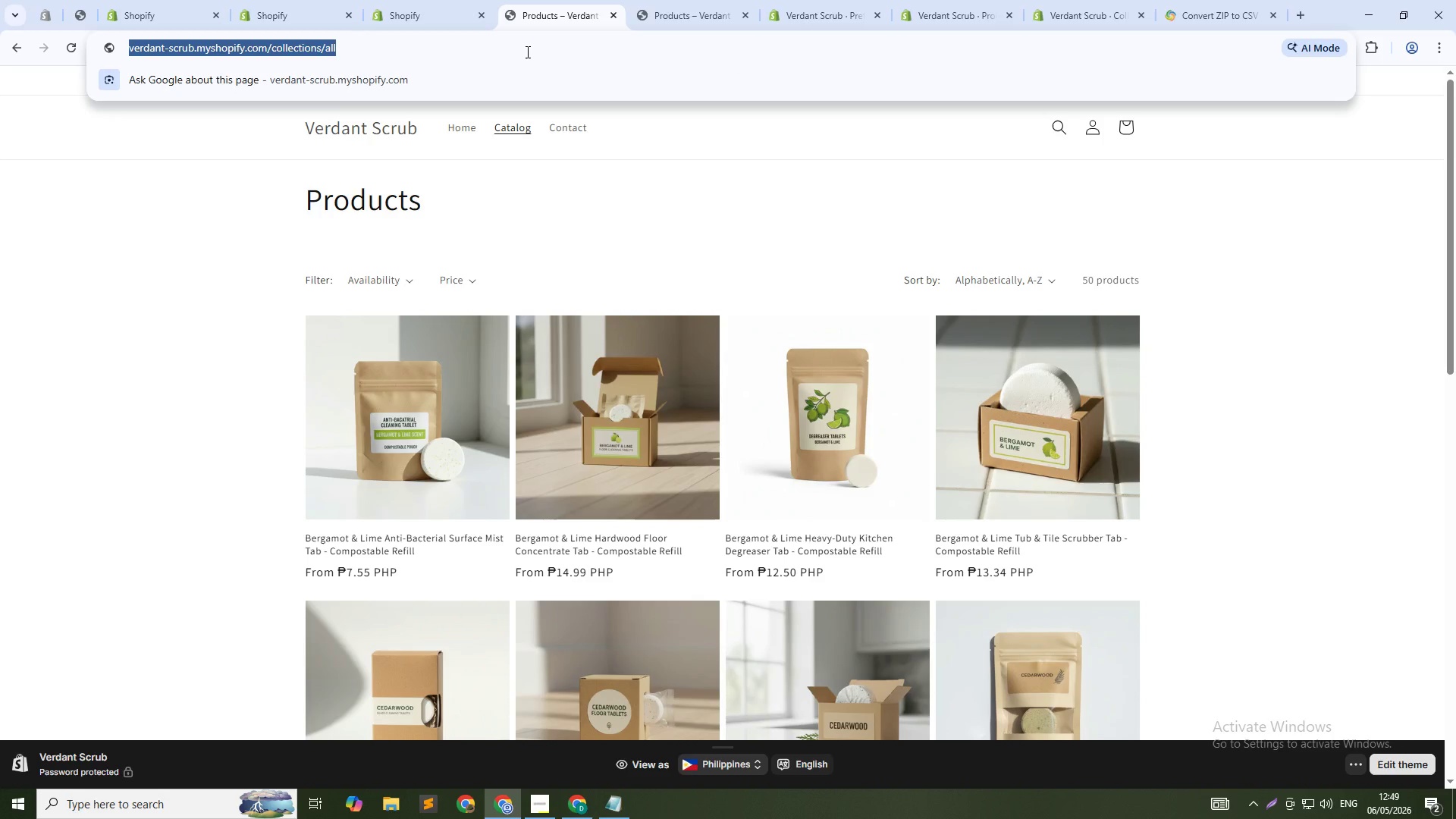 
key(Control+C)
 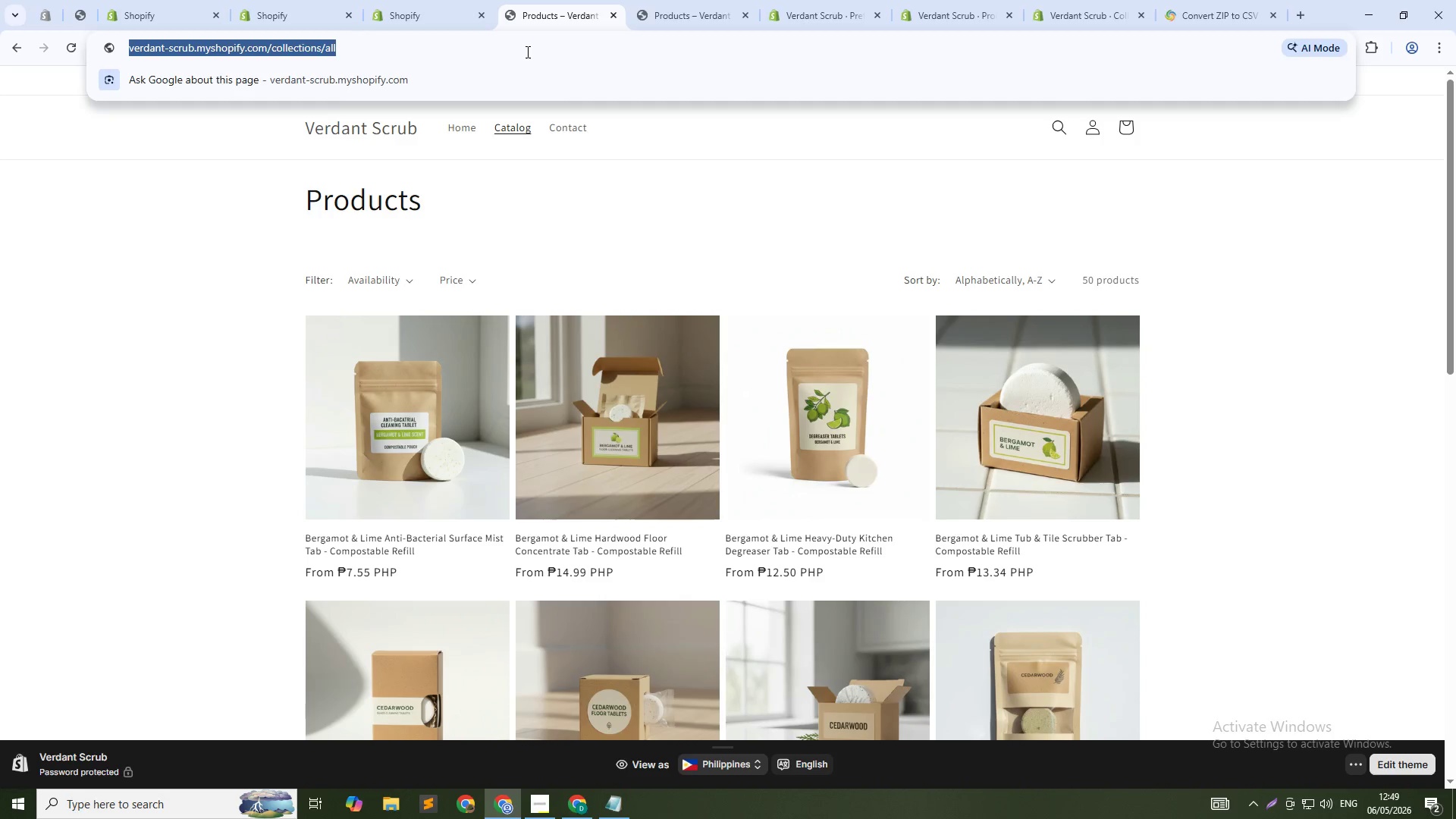 
key(Control+C)
 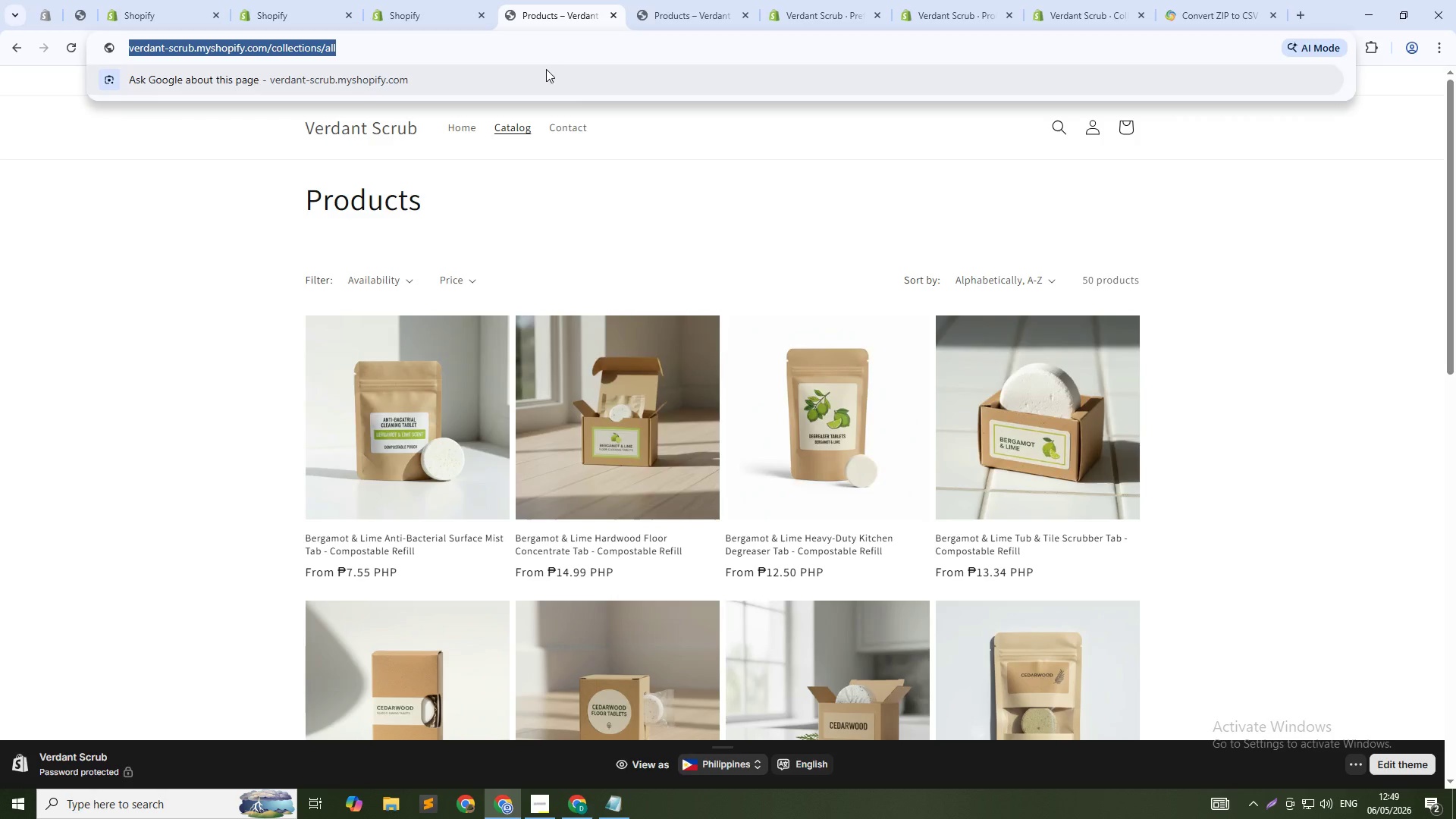 
key(Alt+Tab)
 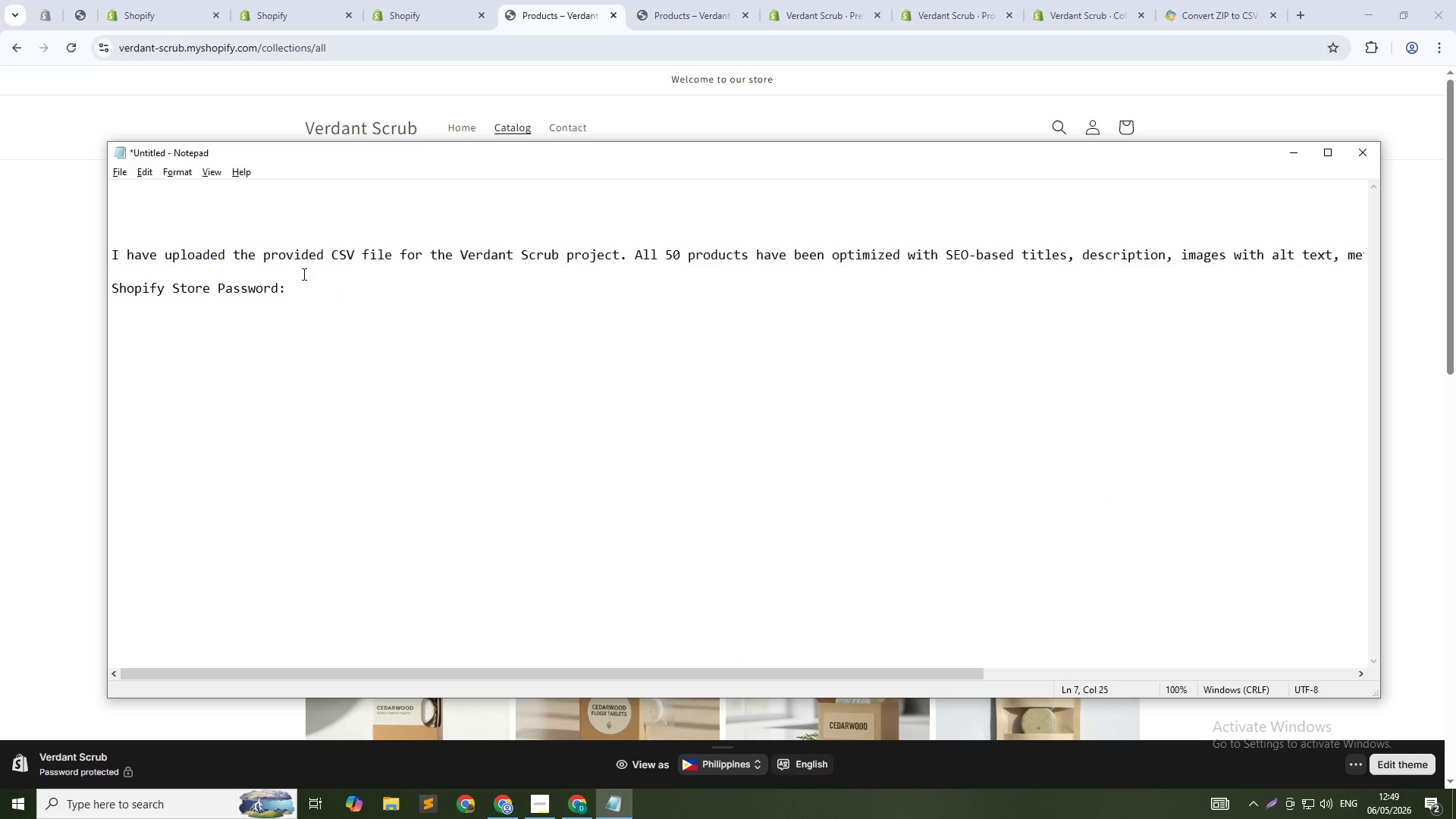 
left_click([129, 189])
 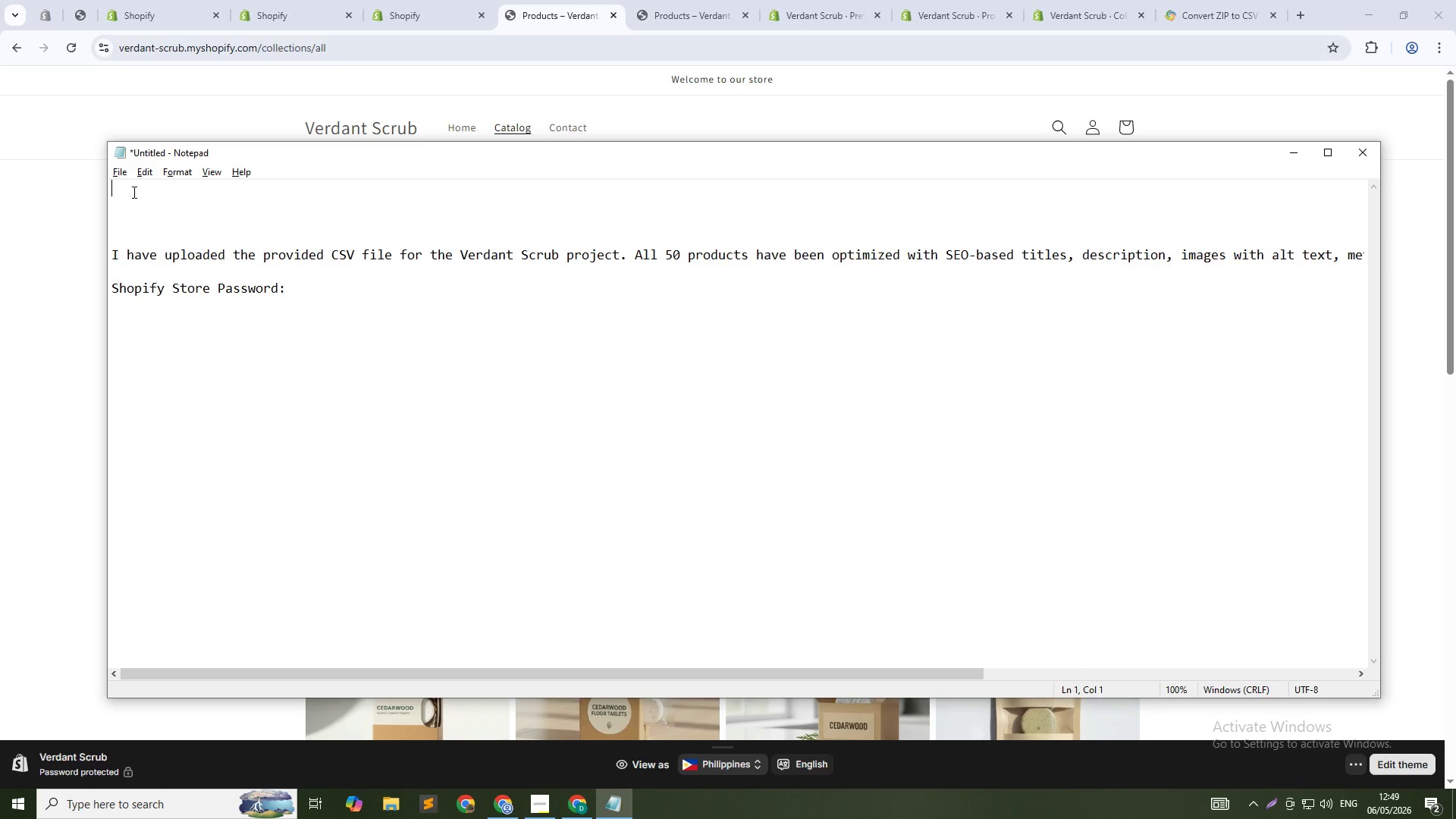 
type(Public Sotre )
key(Backspace)
key(Backspace)
key(Backspace)
key(Backspace)
key(Backspace)
type(tore Access: )
 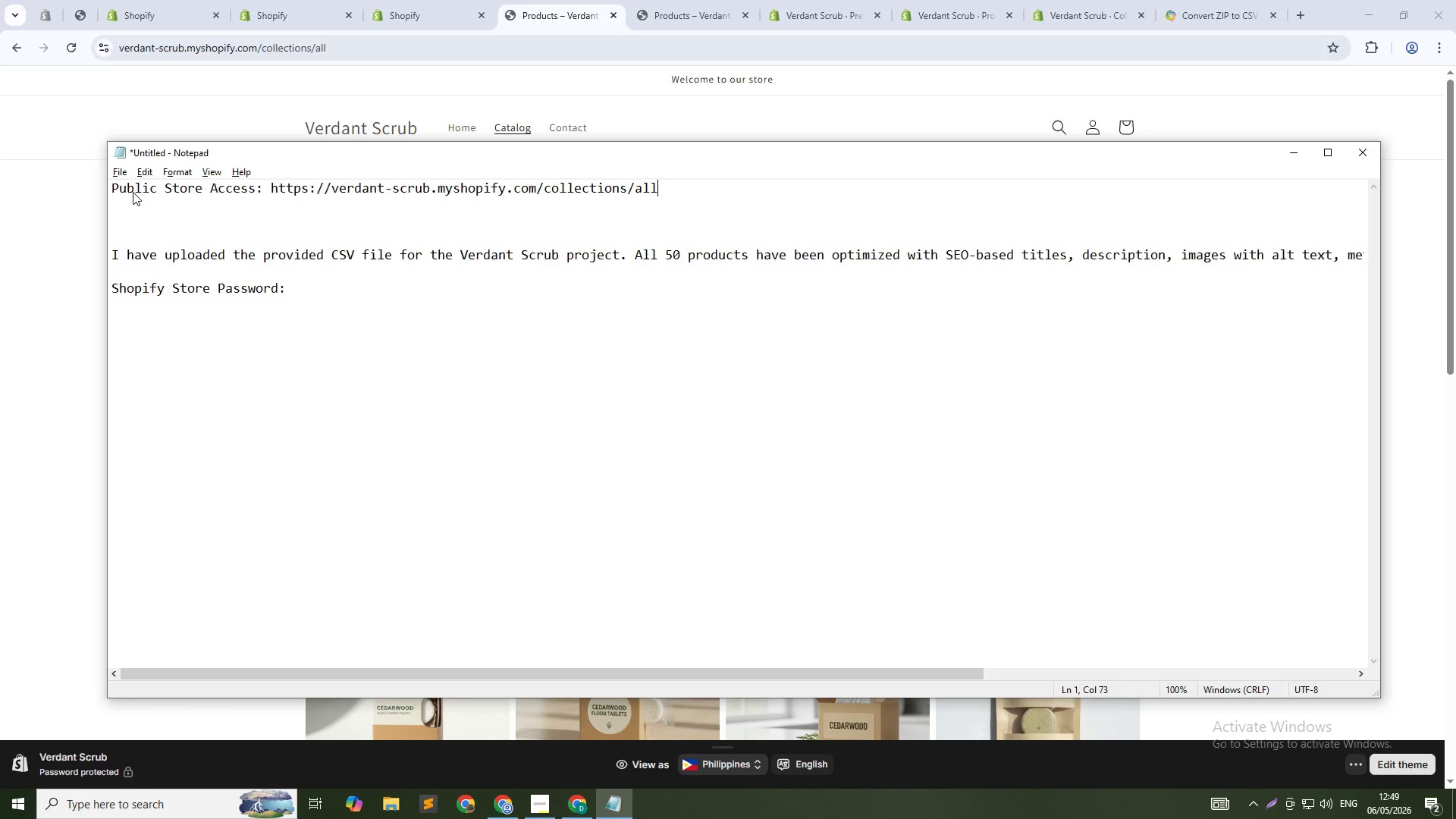 
key(Control+Shift+ShiftLeft)
 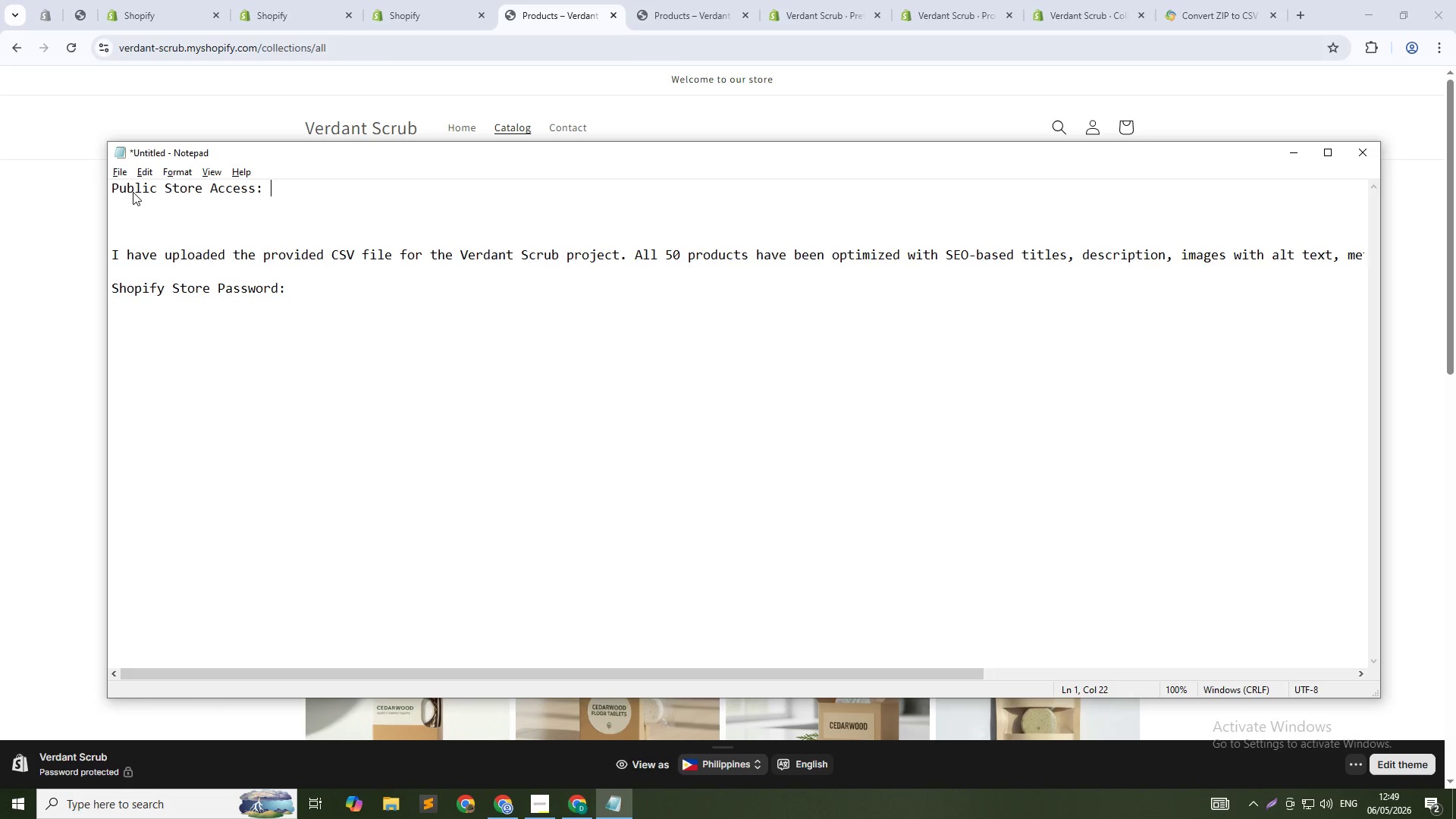 
key(Control+V)
 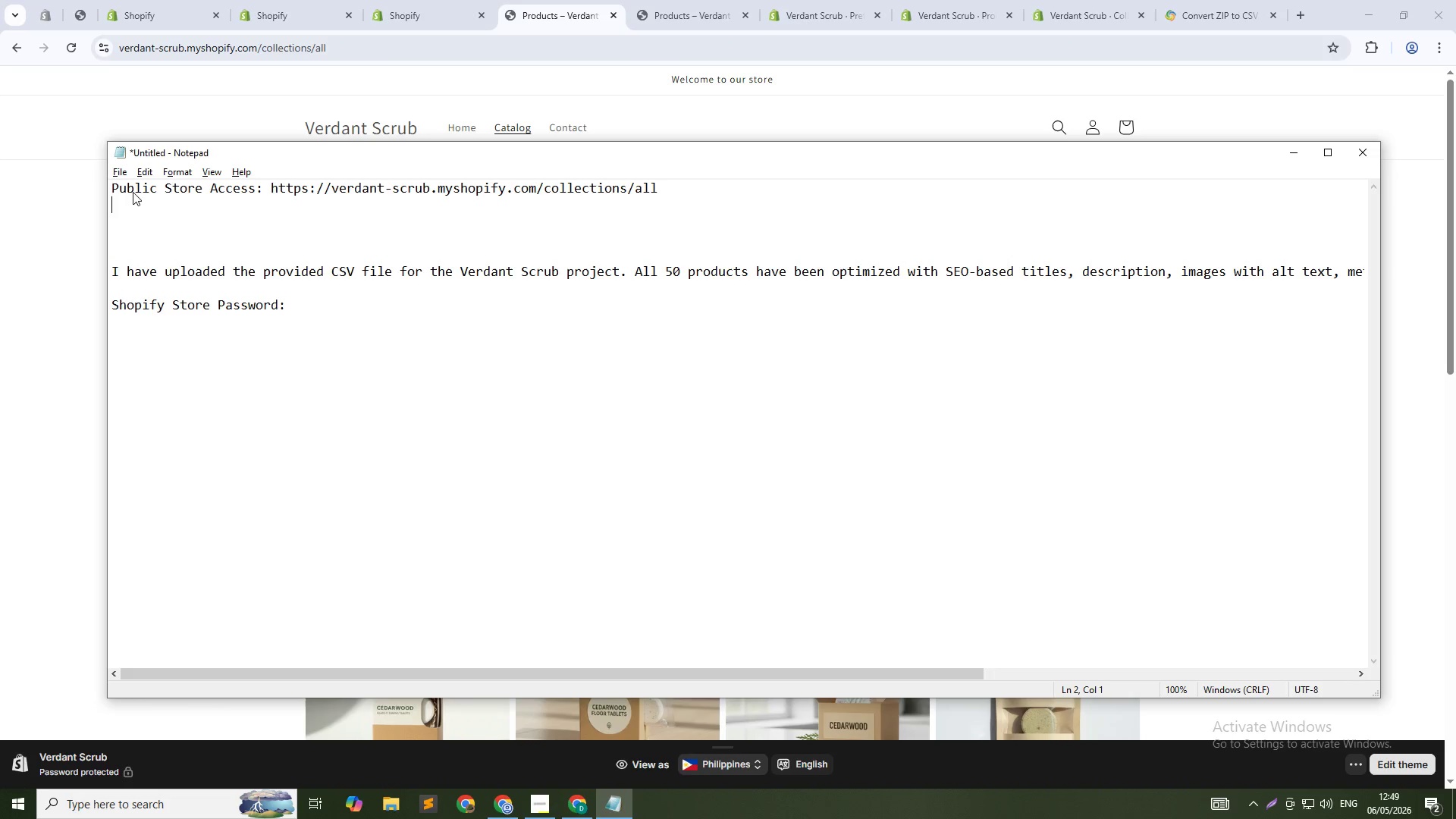 
key(Enter)
 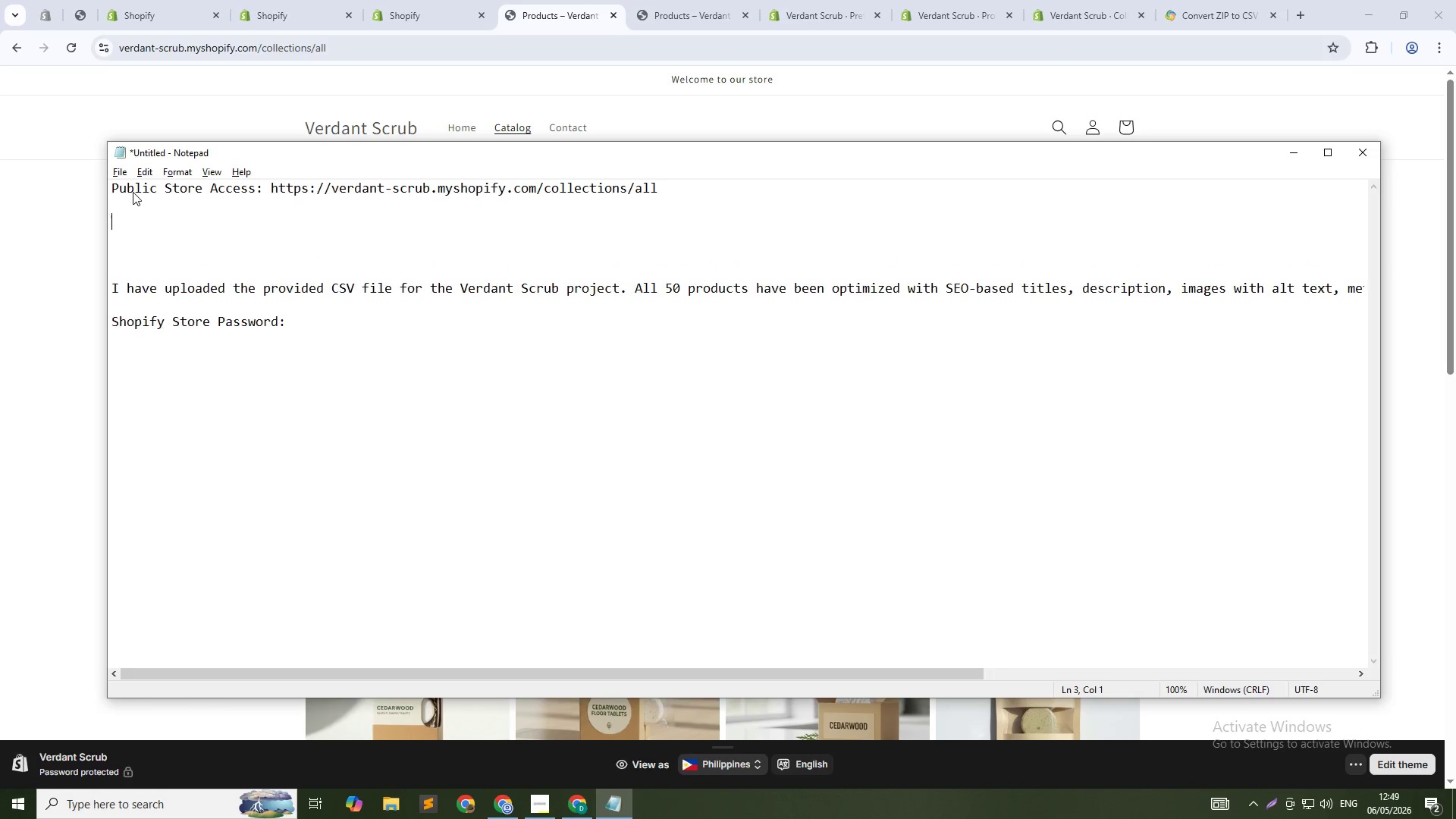 
key(Enter)
 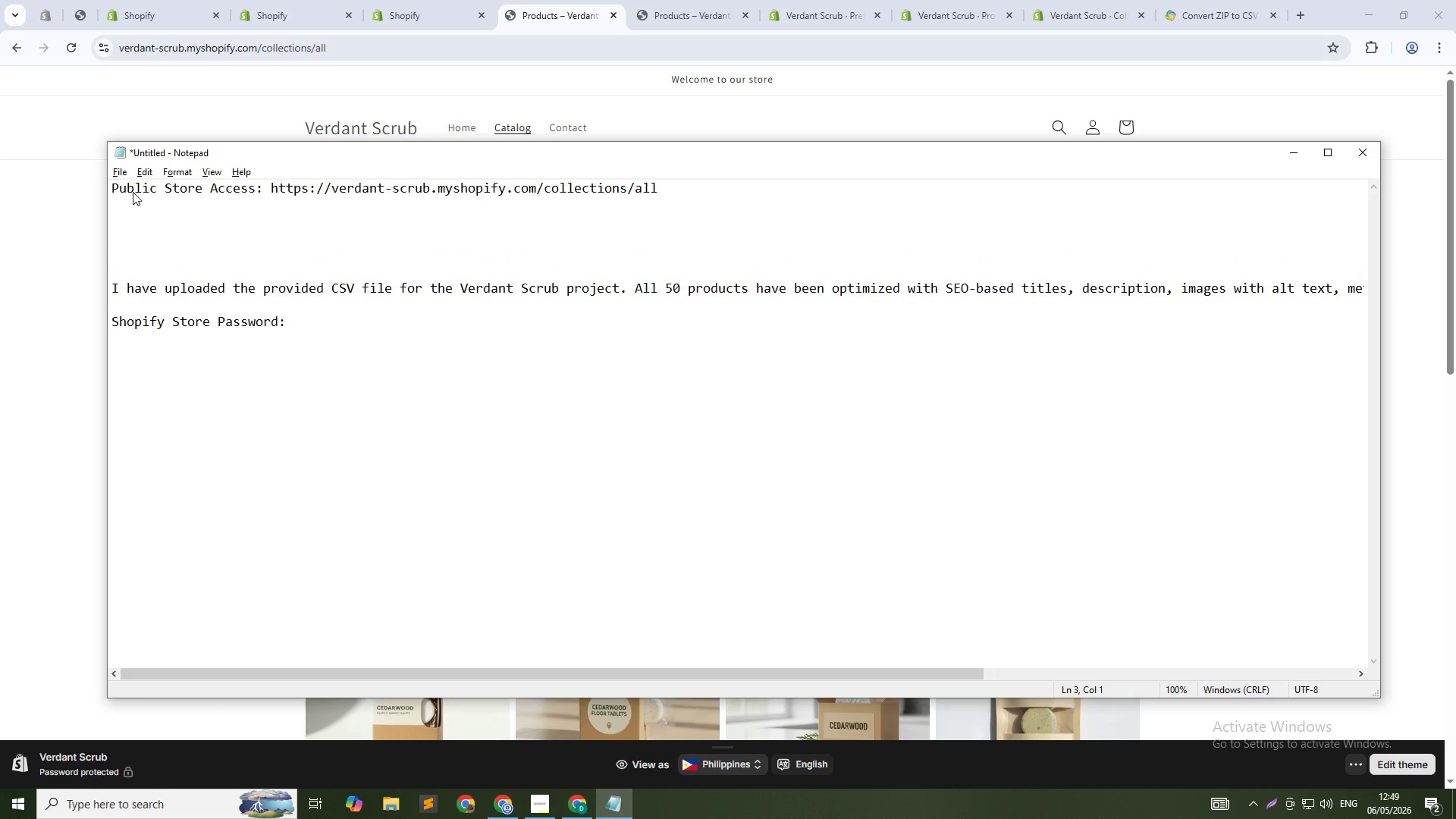 
hold_key(key=ShiftLeft, duration=1.5)
 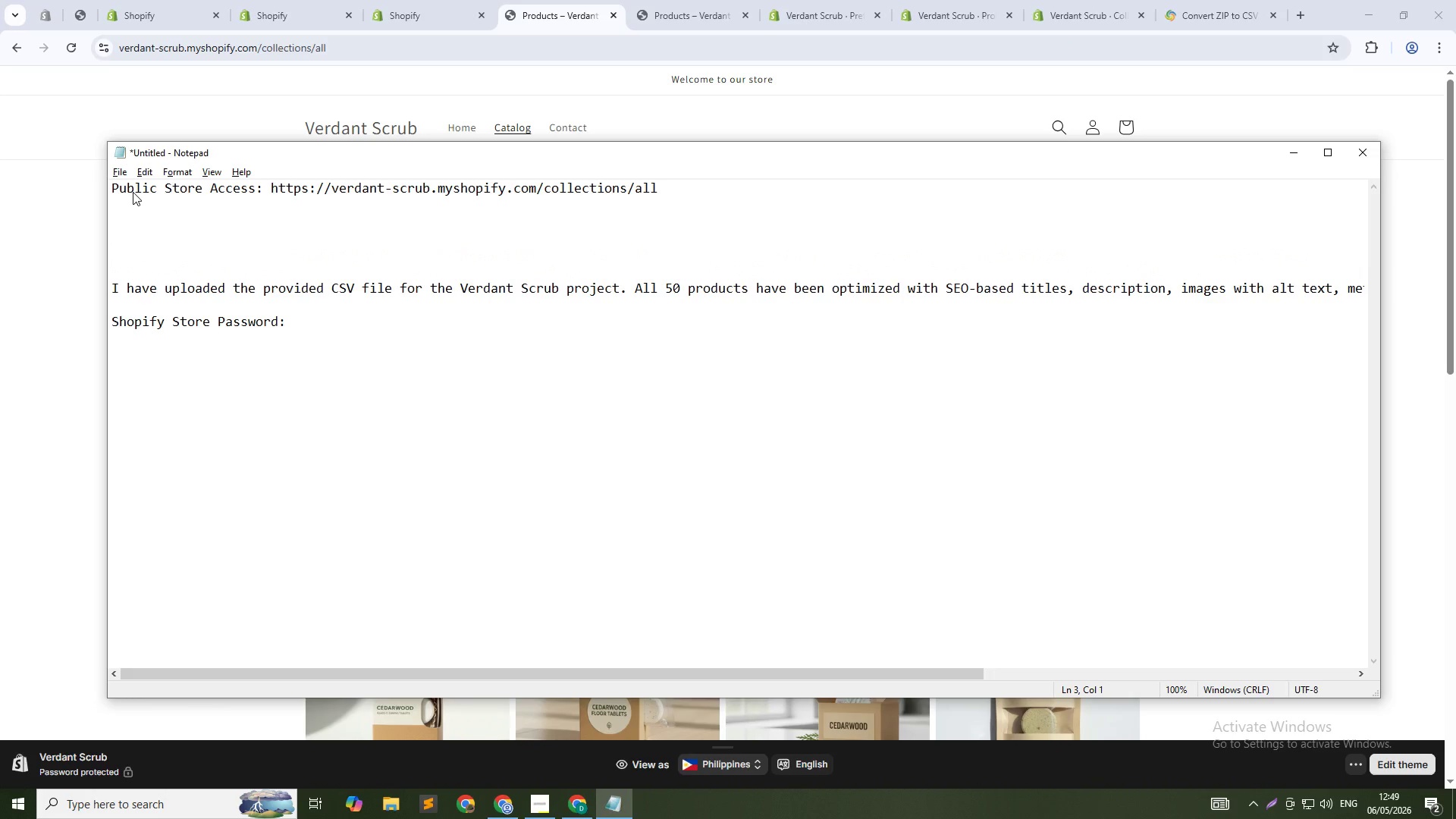 
type(Bulk Data Export)
 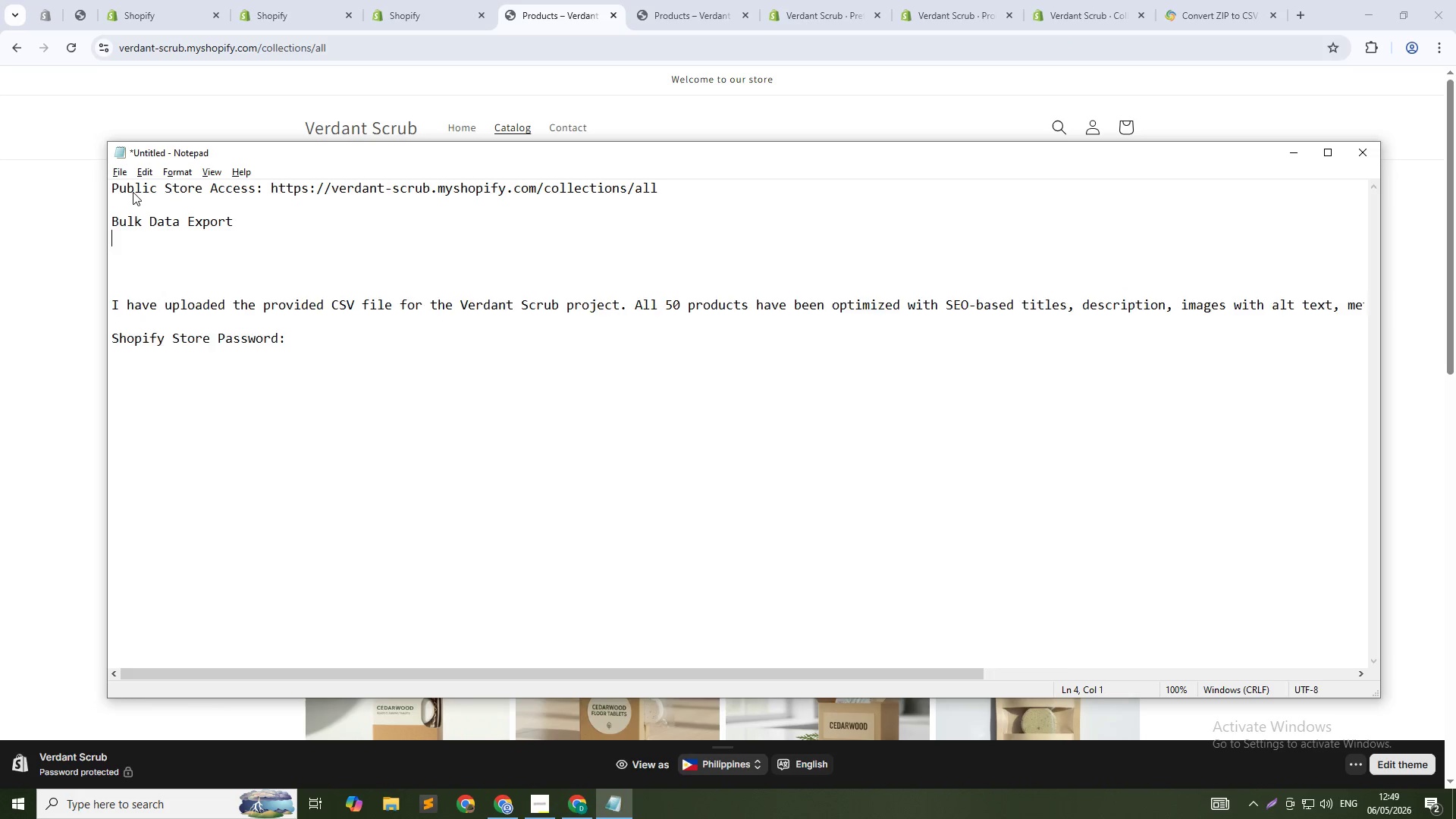 
 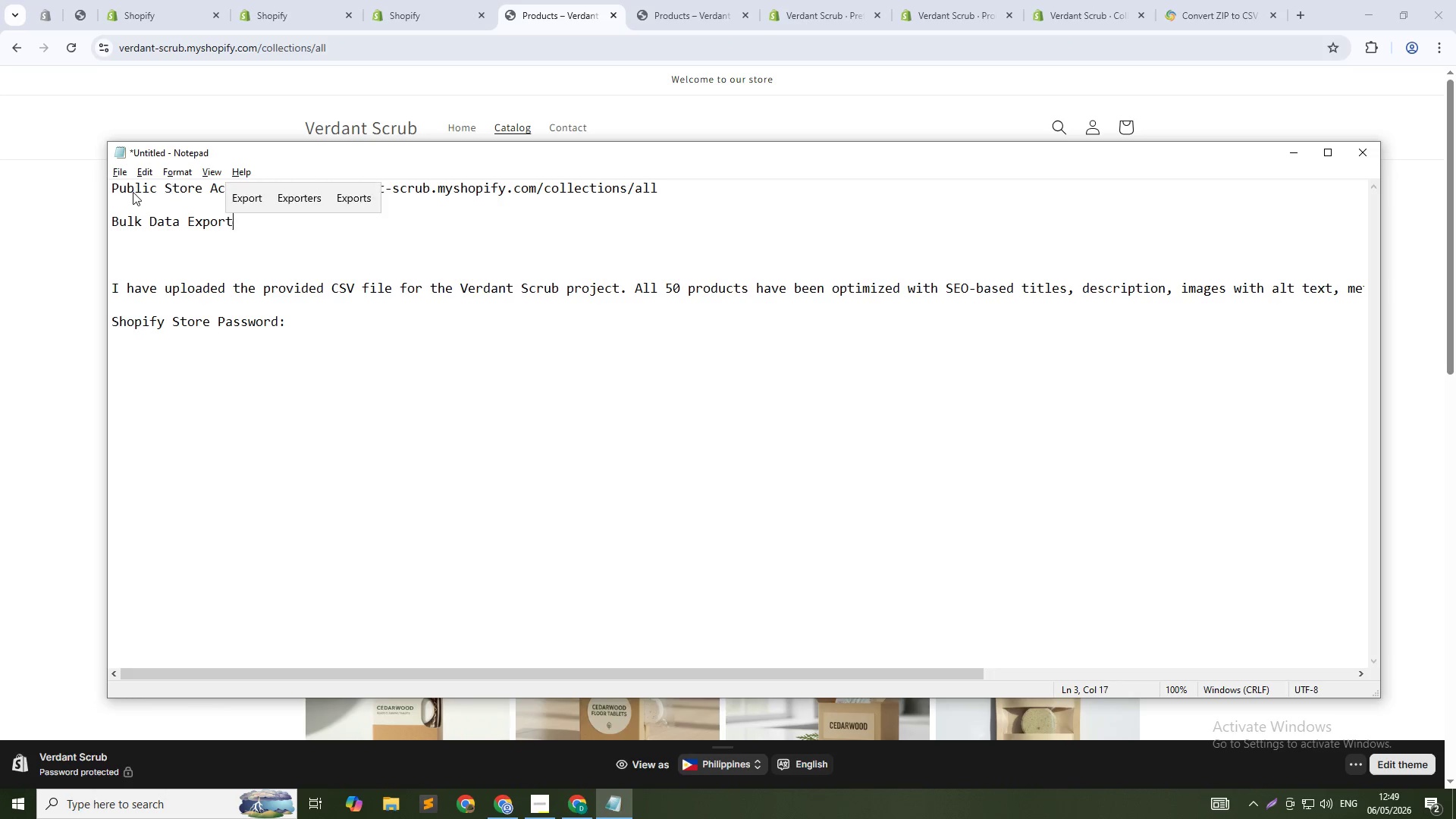 
key(Enter)
 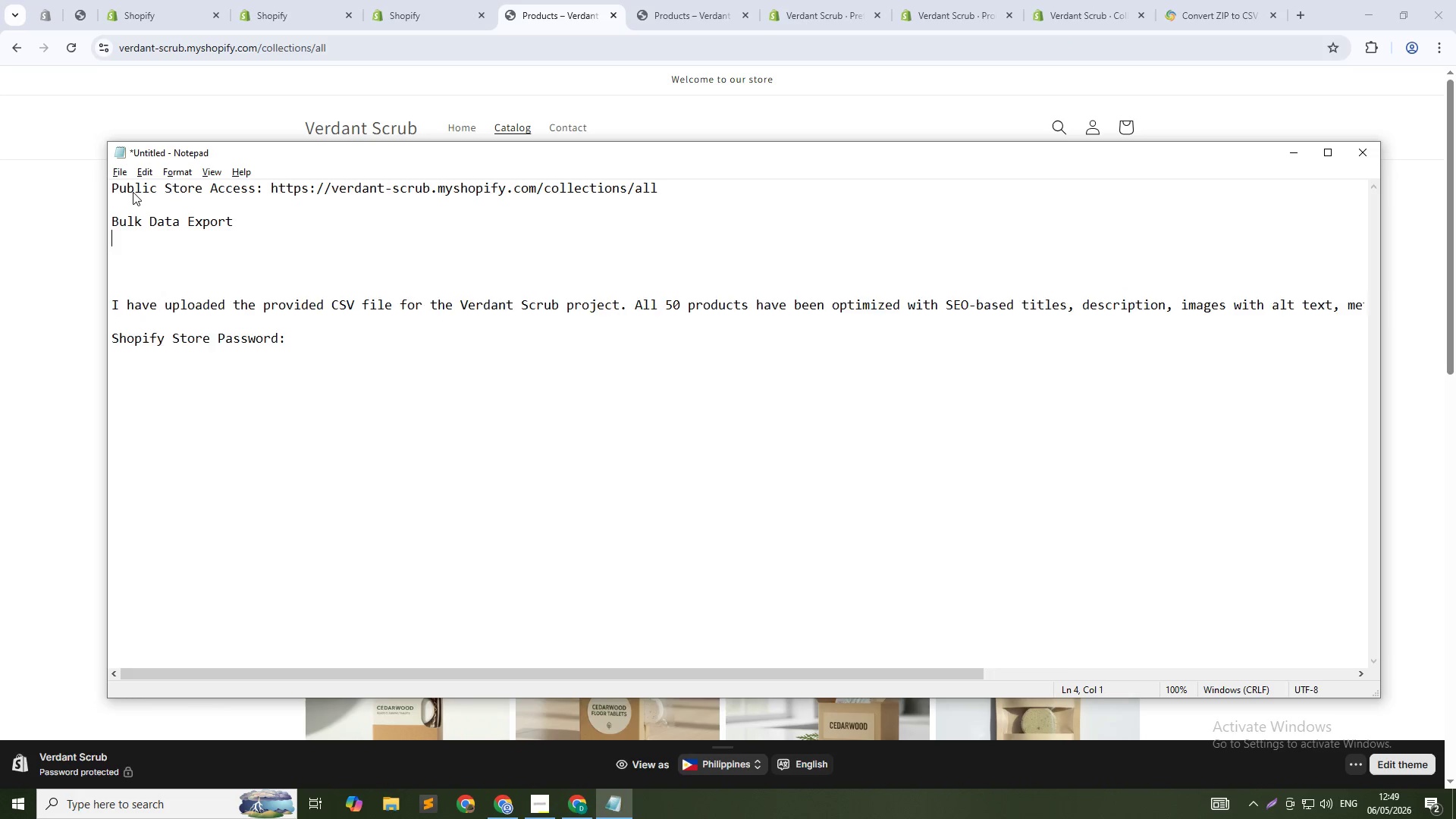 
key(Enter)
 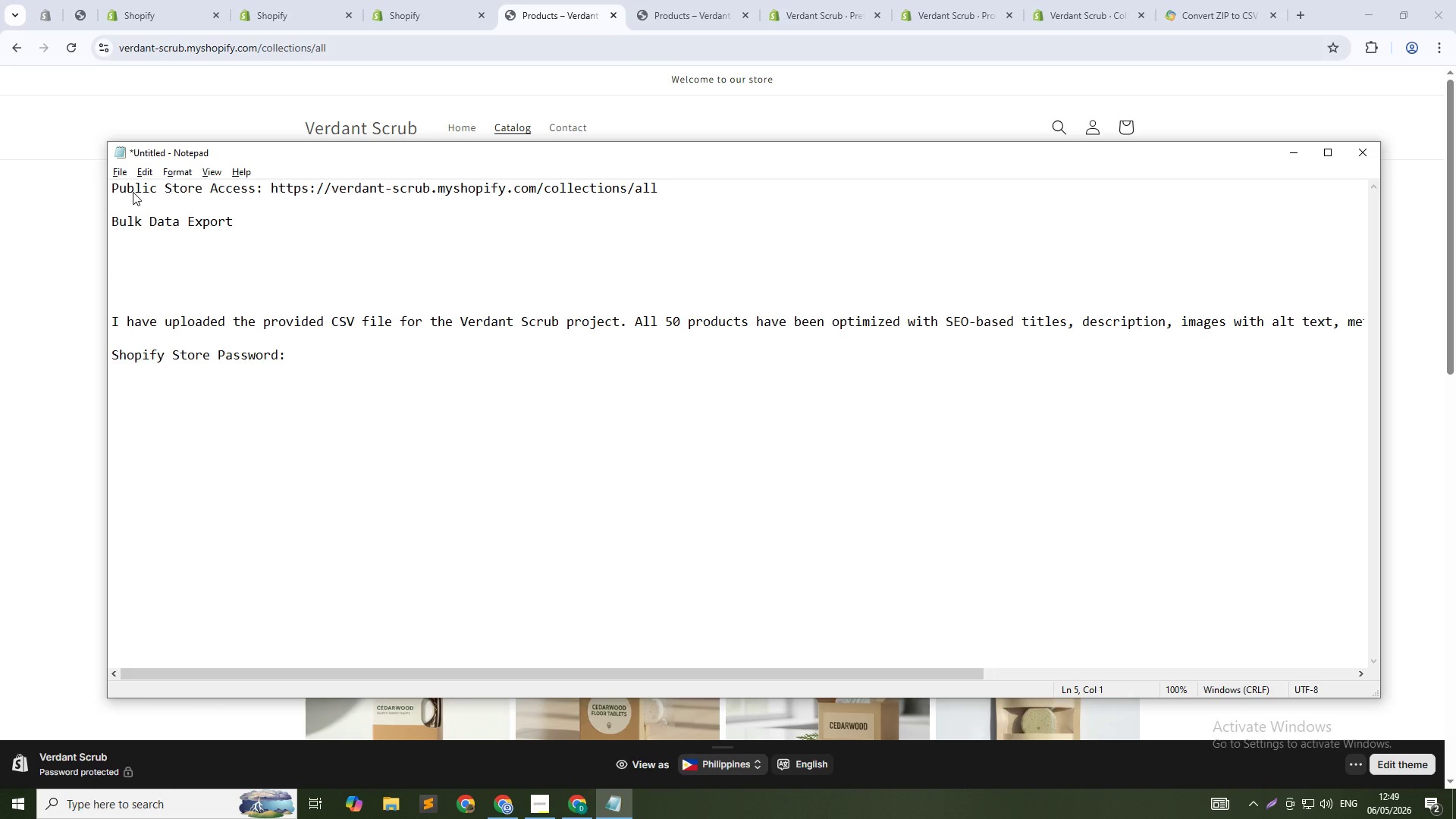 
type(OPti)
key(Backspace)
key(Backspace)
key(Backspace)
type(ptimization Proof)
 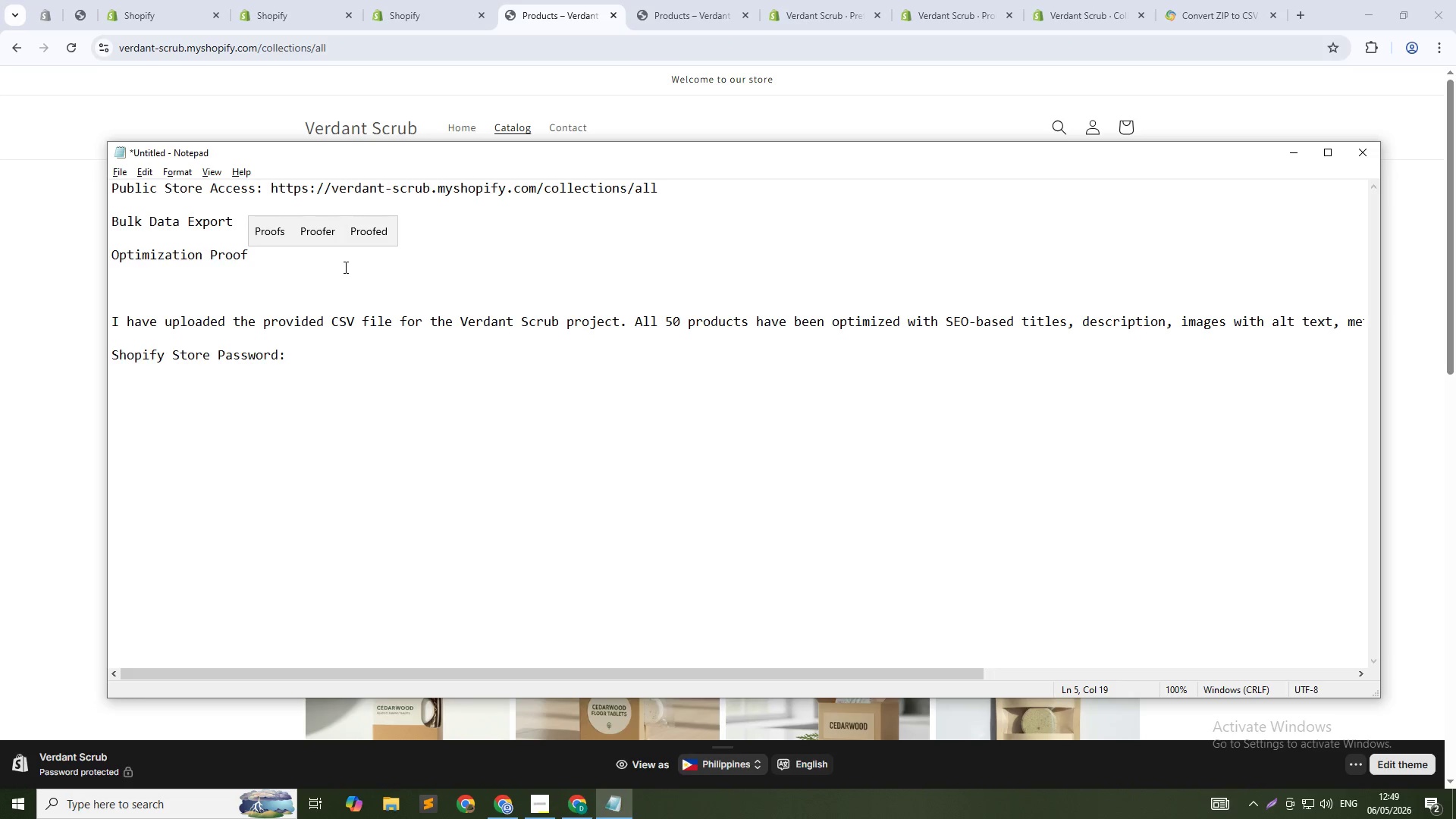 
left_click([332, 355])
 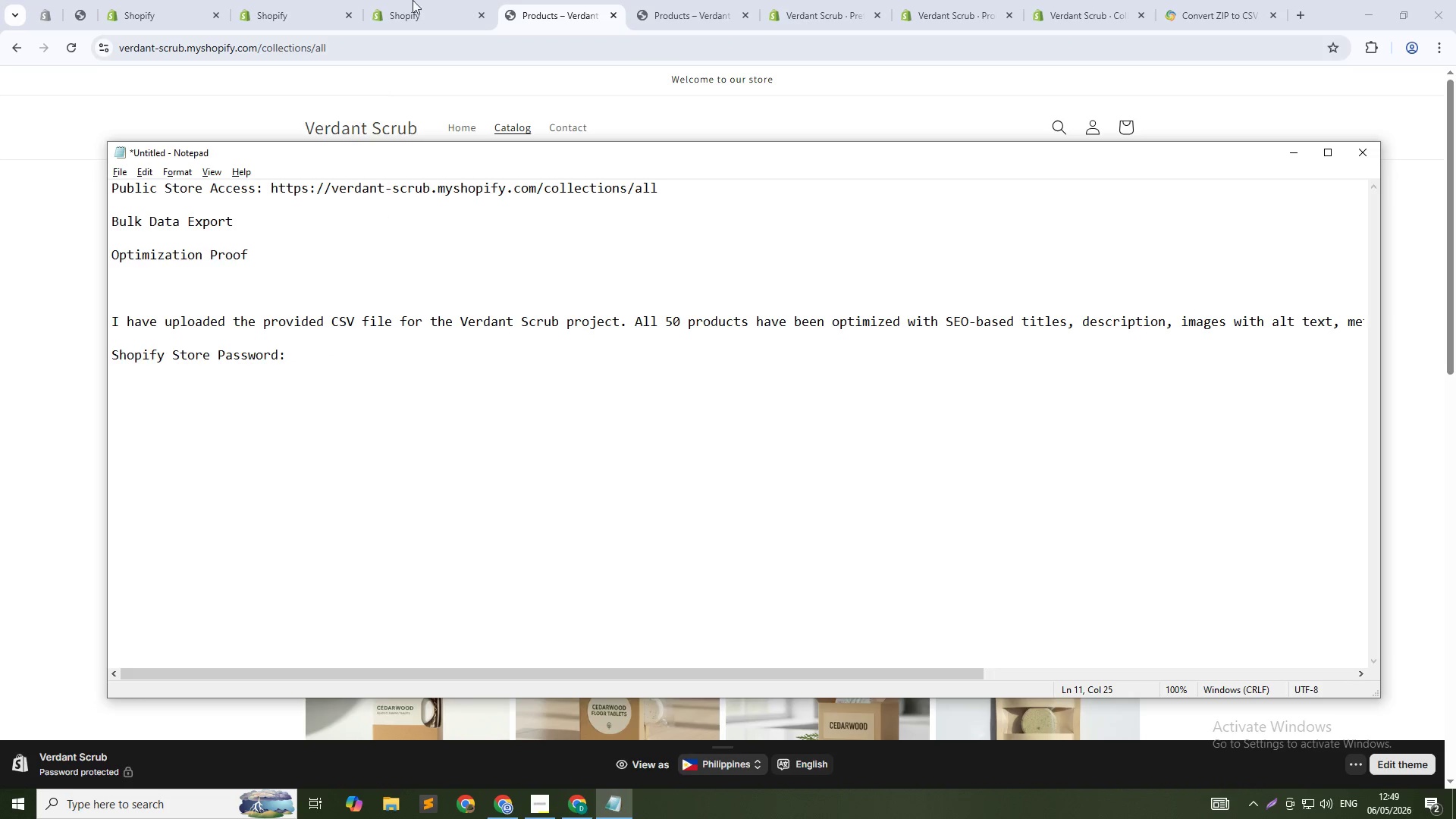 
left_click([430, 0])
 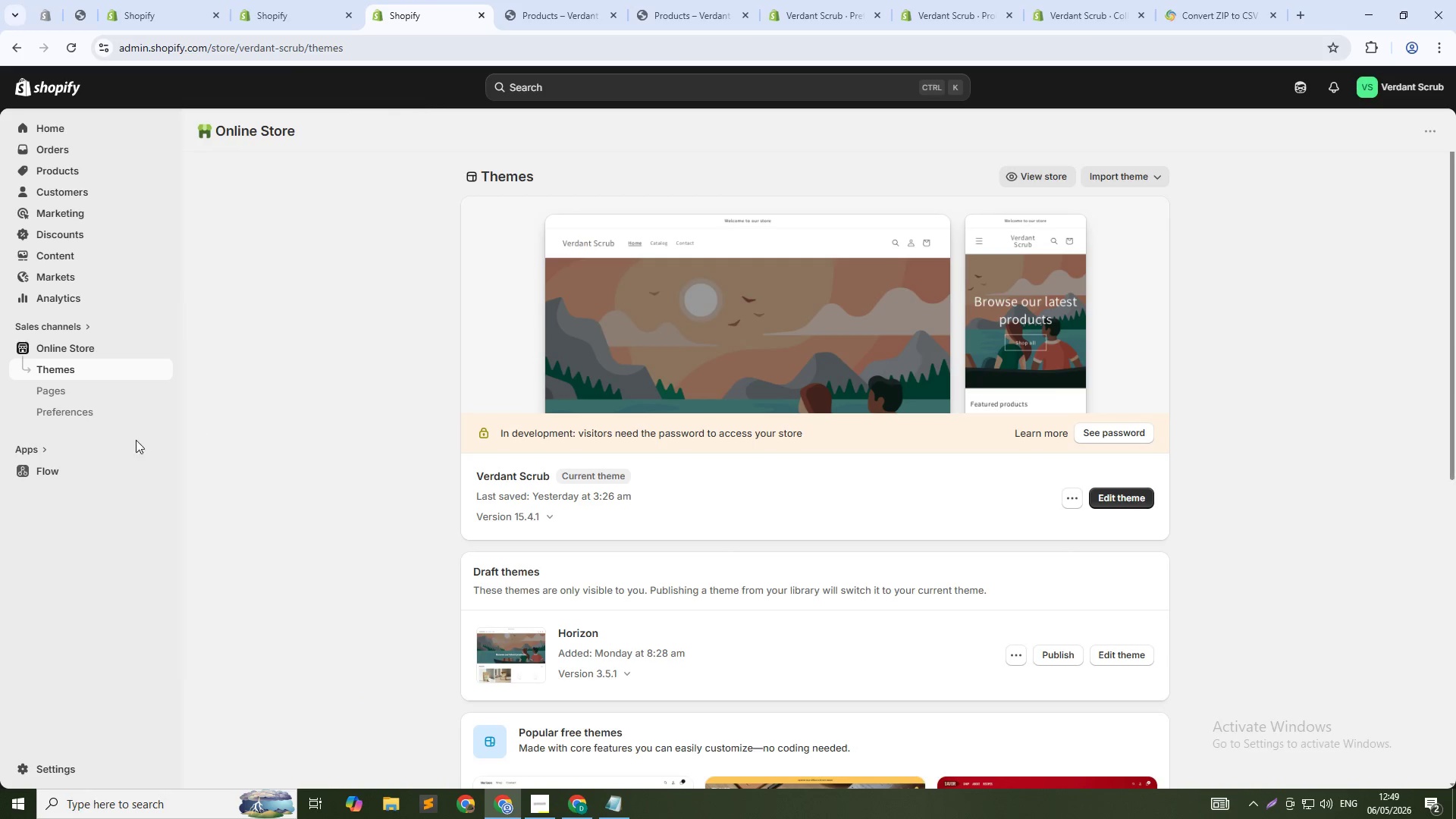 
hold_key(key=ControlLeft, duration=0.81)
left_click([103, 416])
 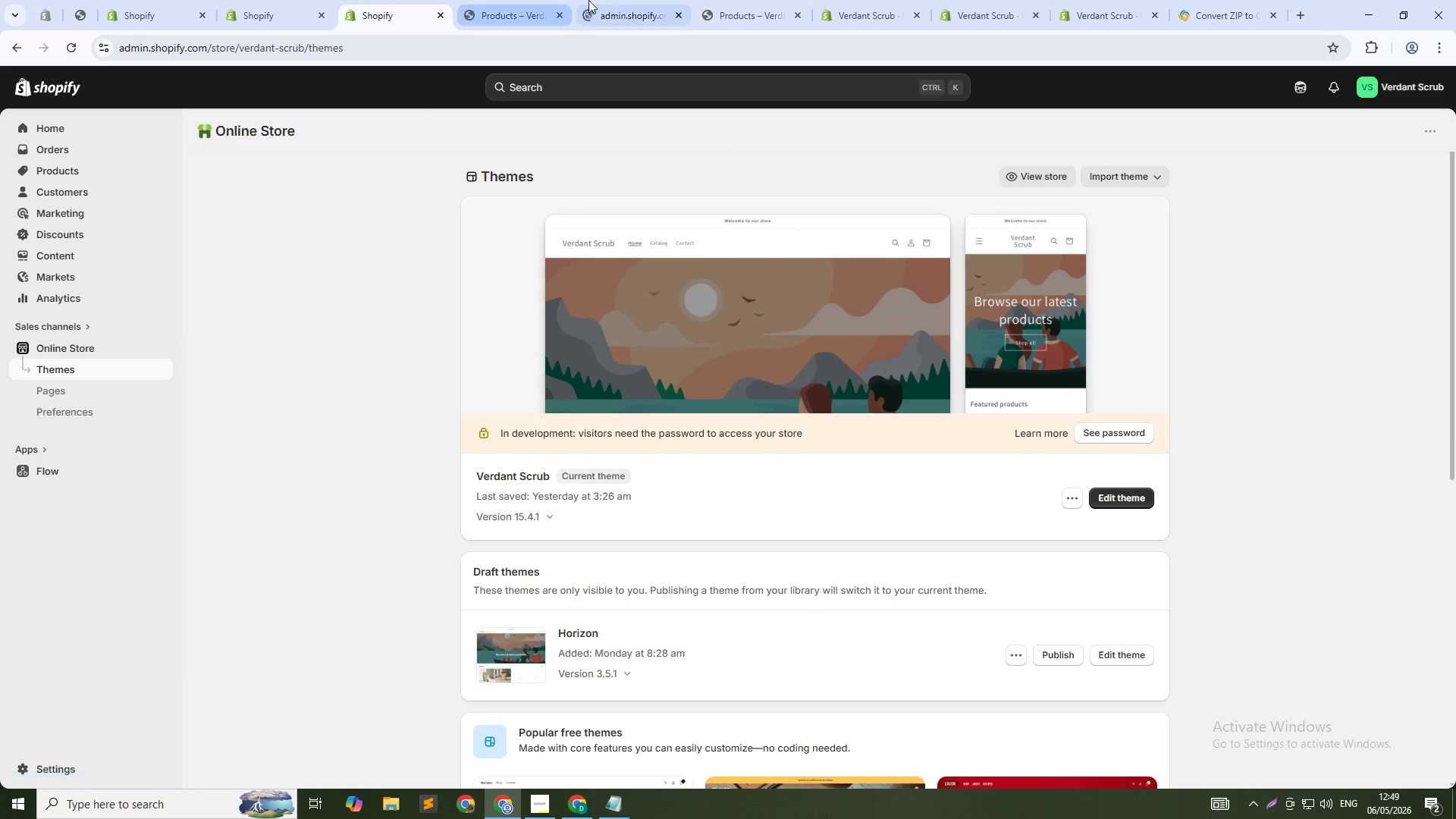 
left_click_drag(start_coordinate=[595, 0], to_coordinate=[526, 0])
 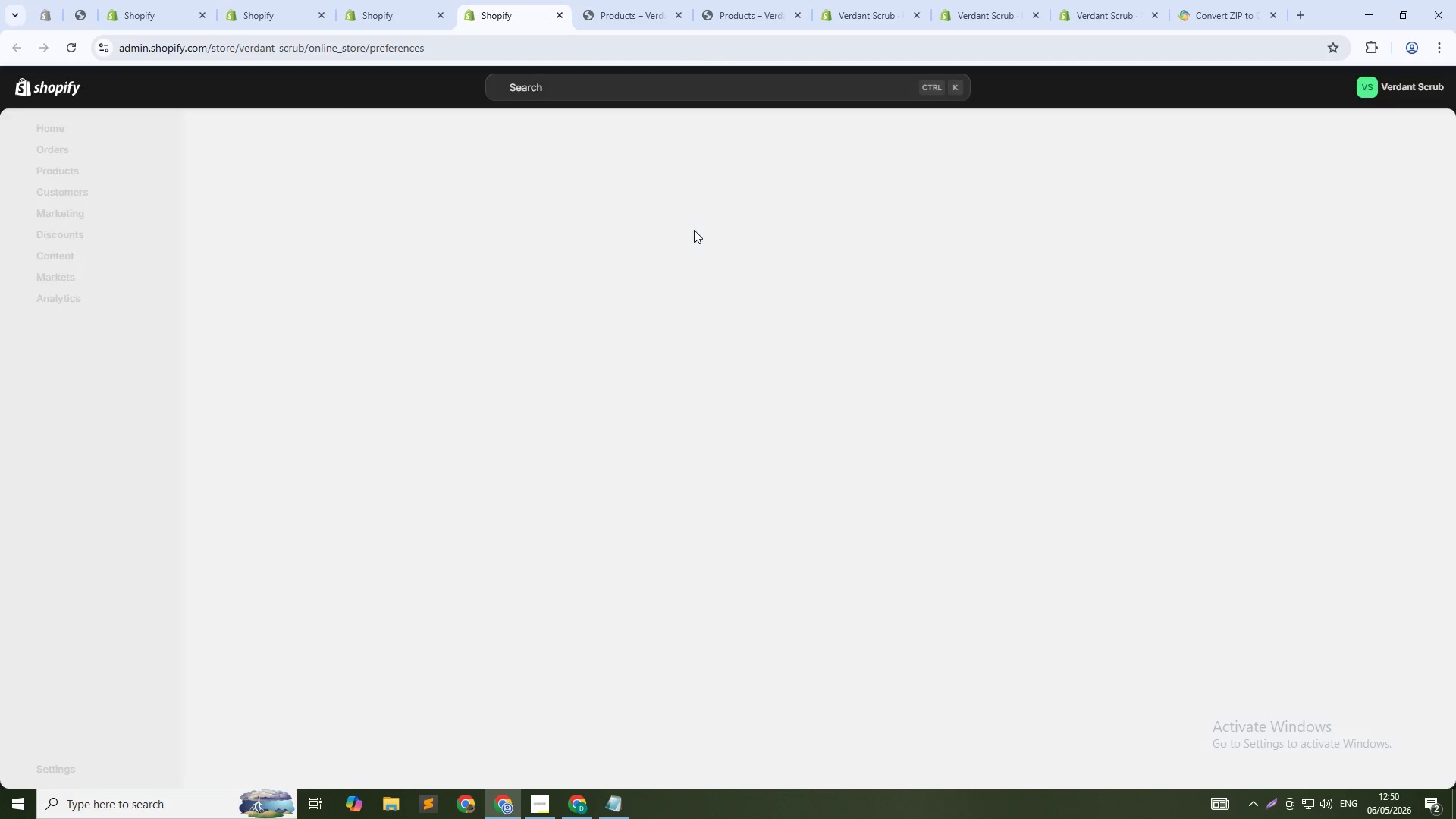 
key(Alt+Tab)